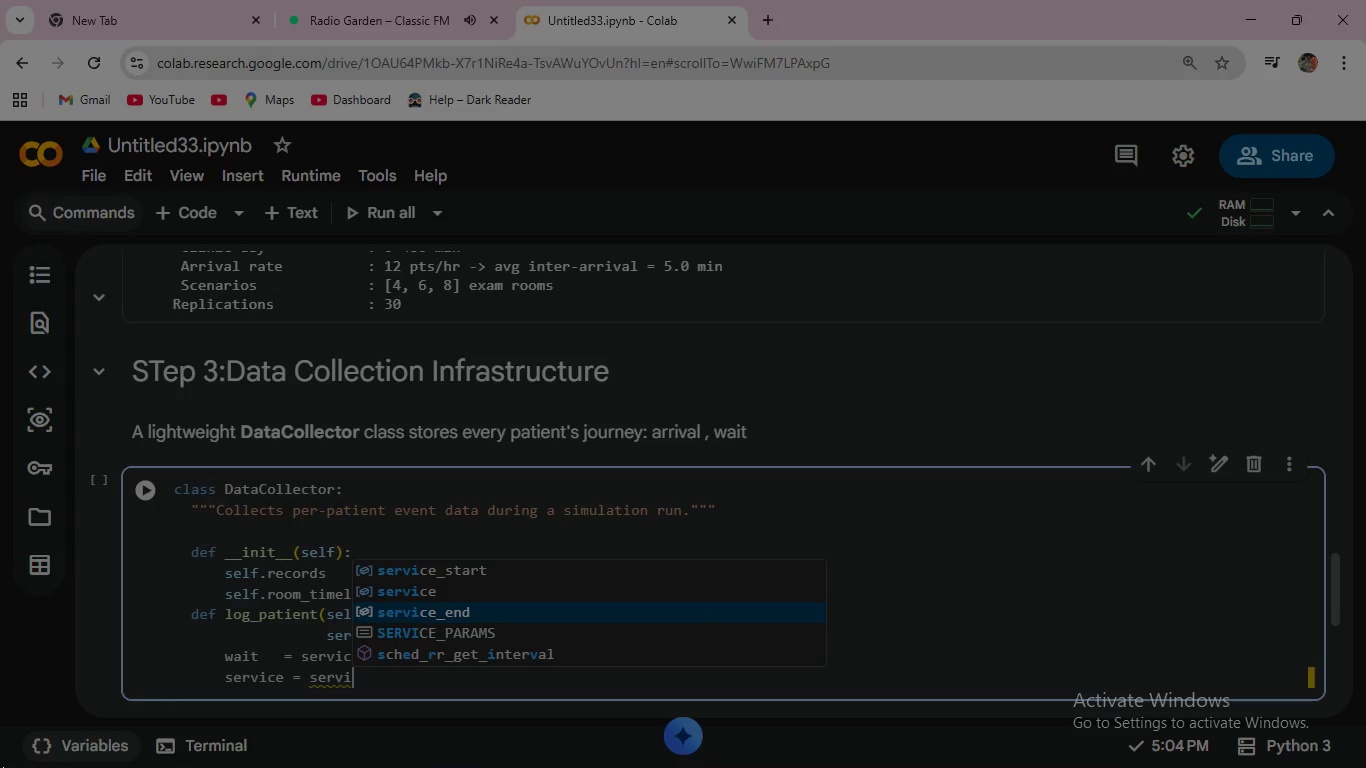 
key(ArrowDown)
 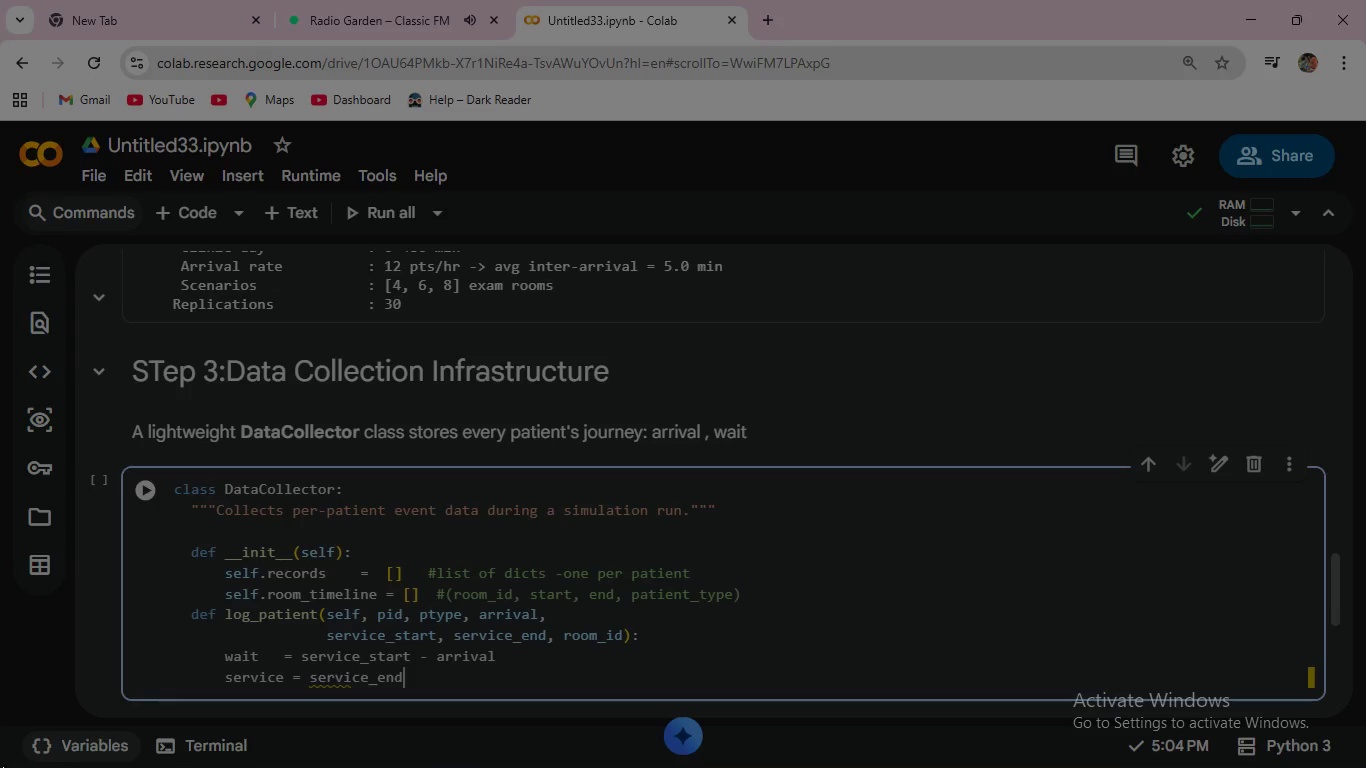 
key(Enter)
 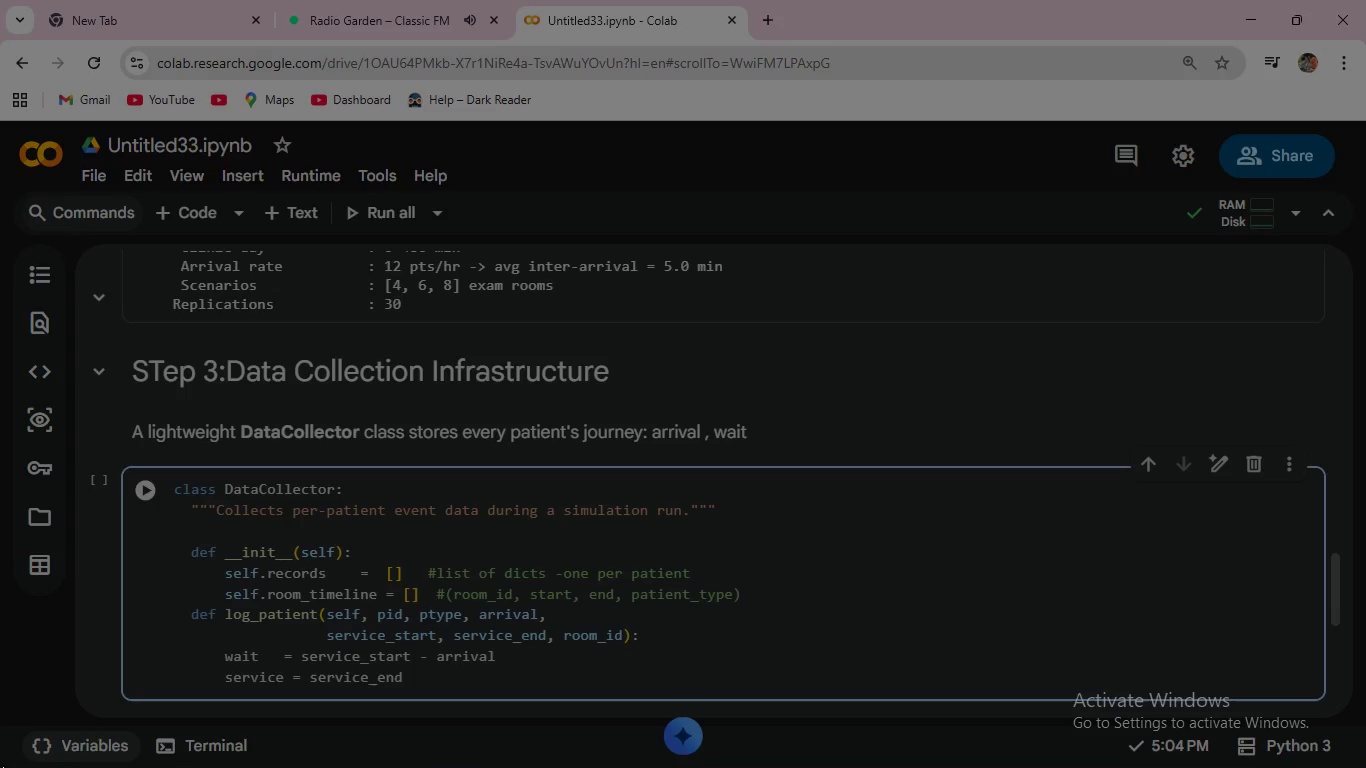 
type( - ser)
 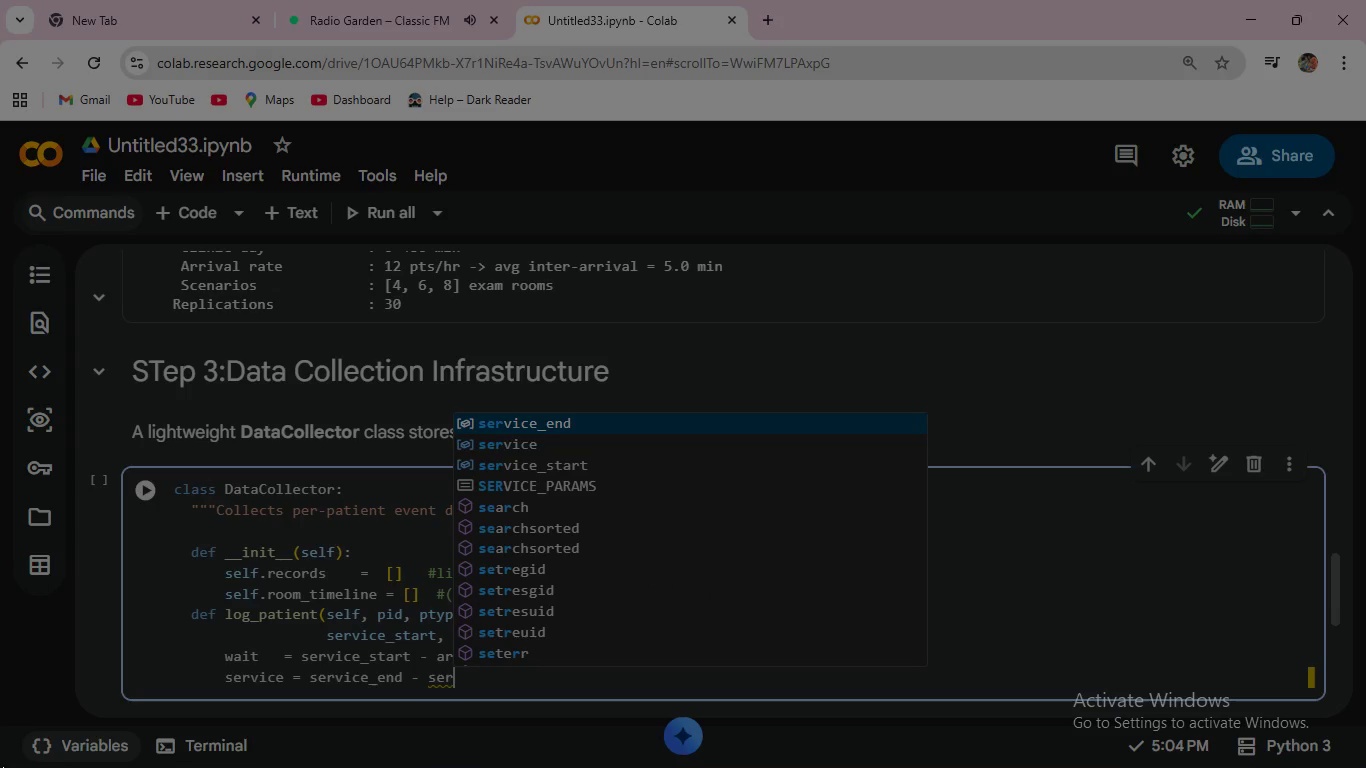 
key(V)
 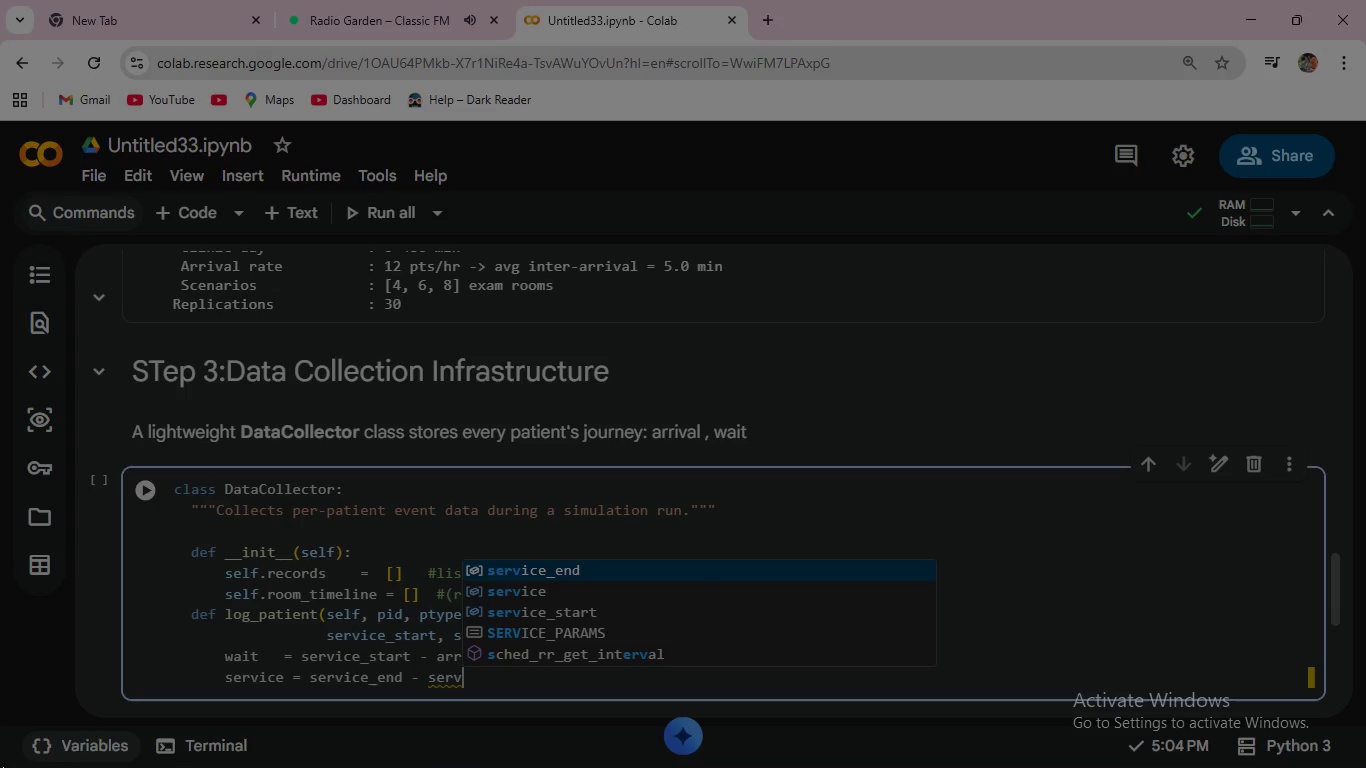 
key(ArrowDown)
 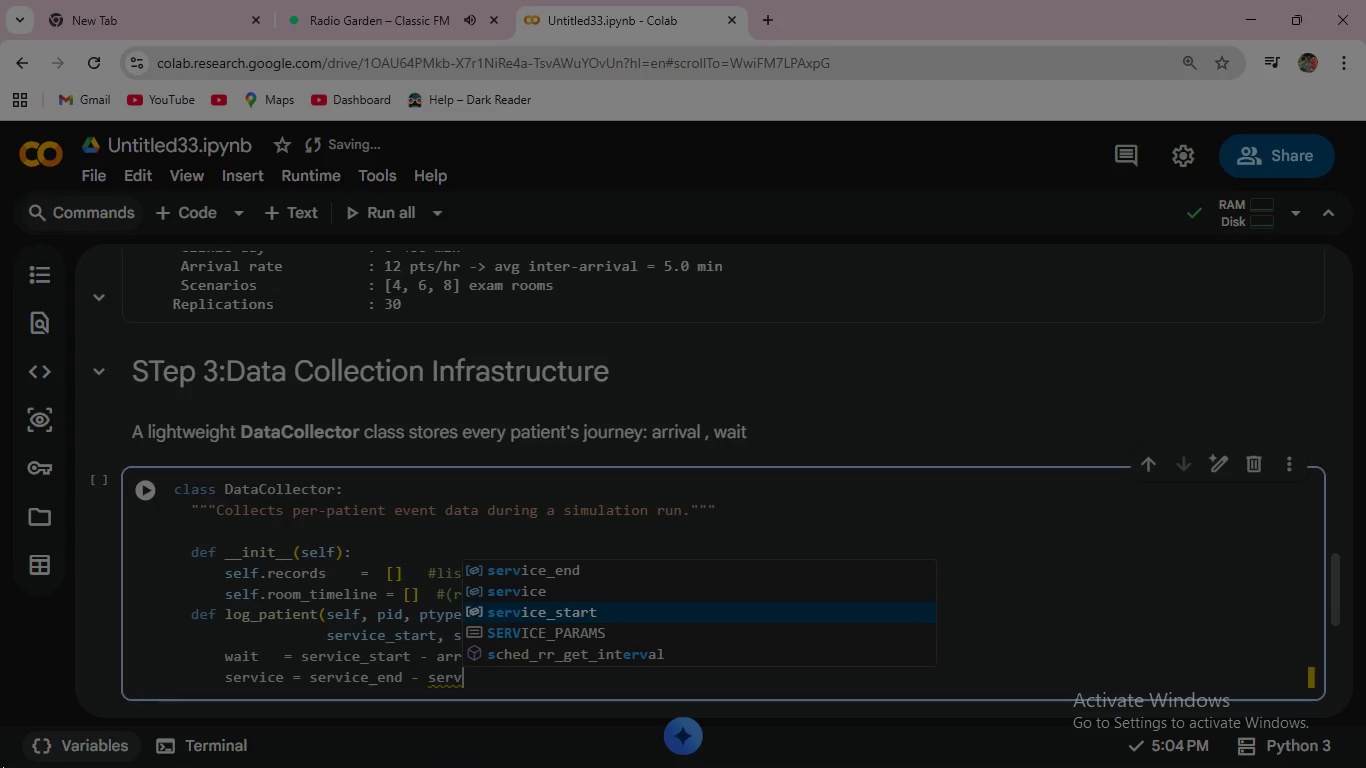 
key(ArrowDown)
 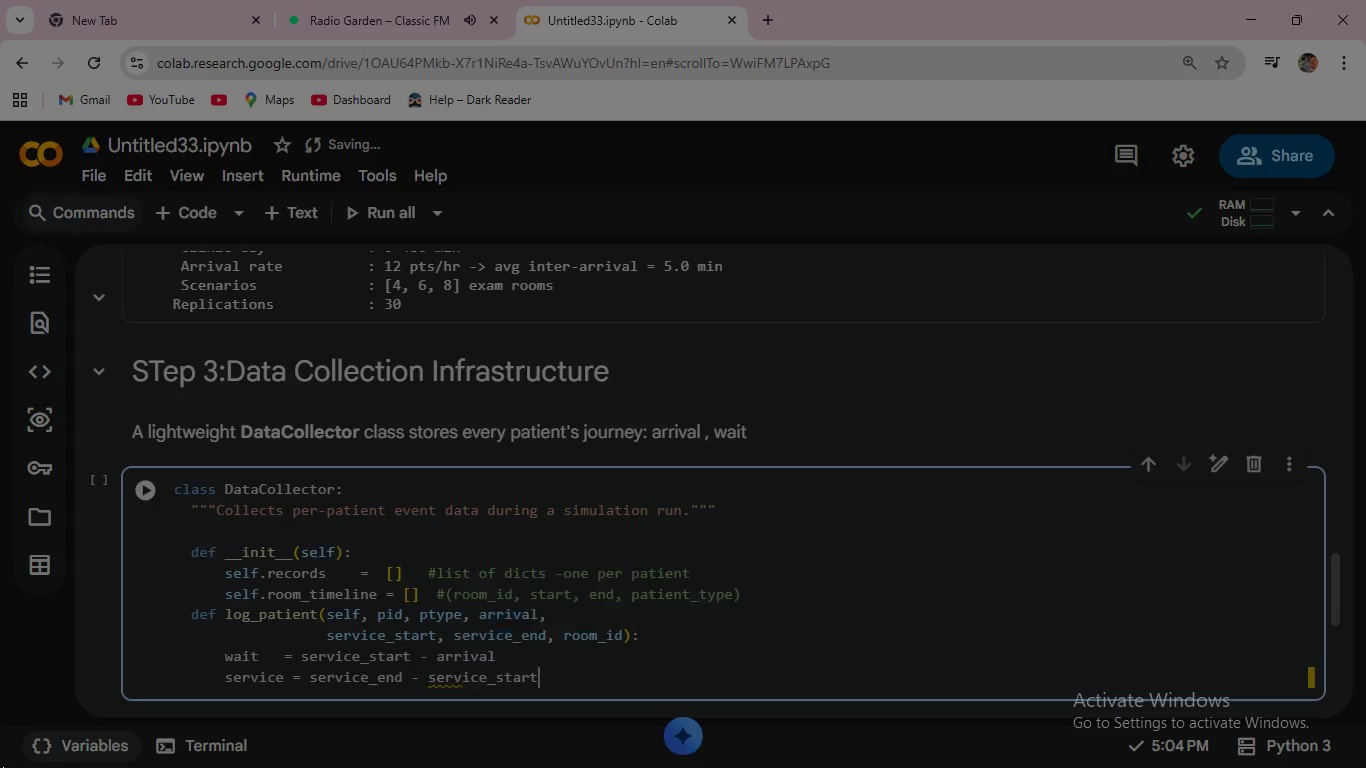 
key(Enter)
 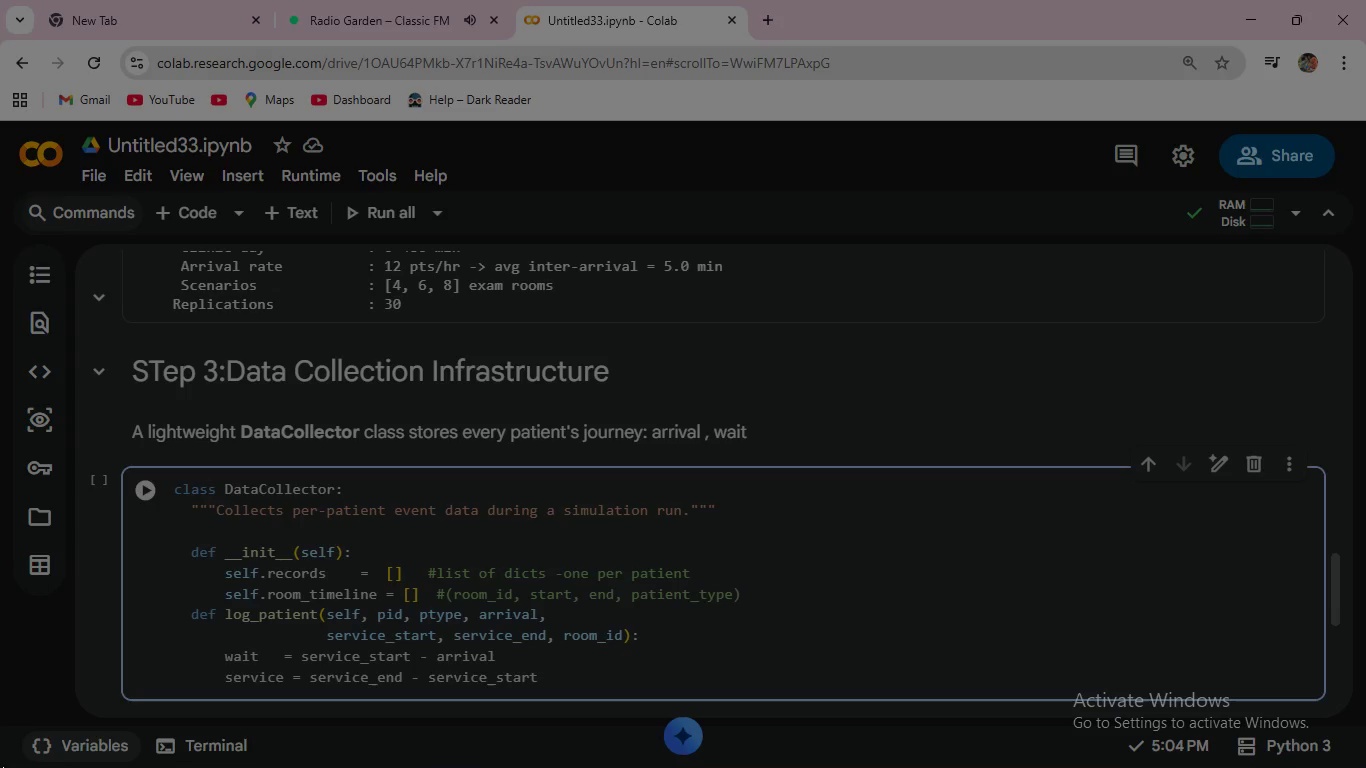 
wait(9.36)
 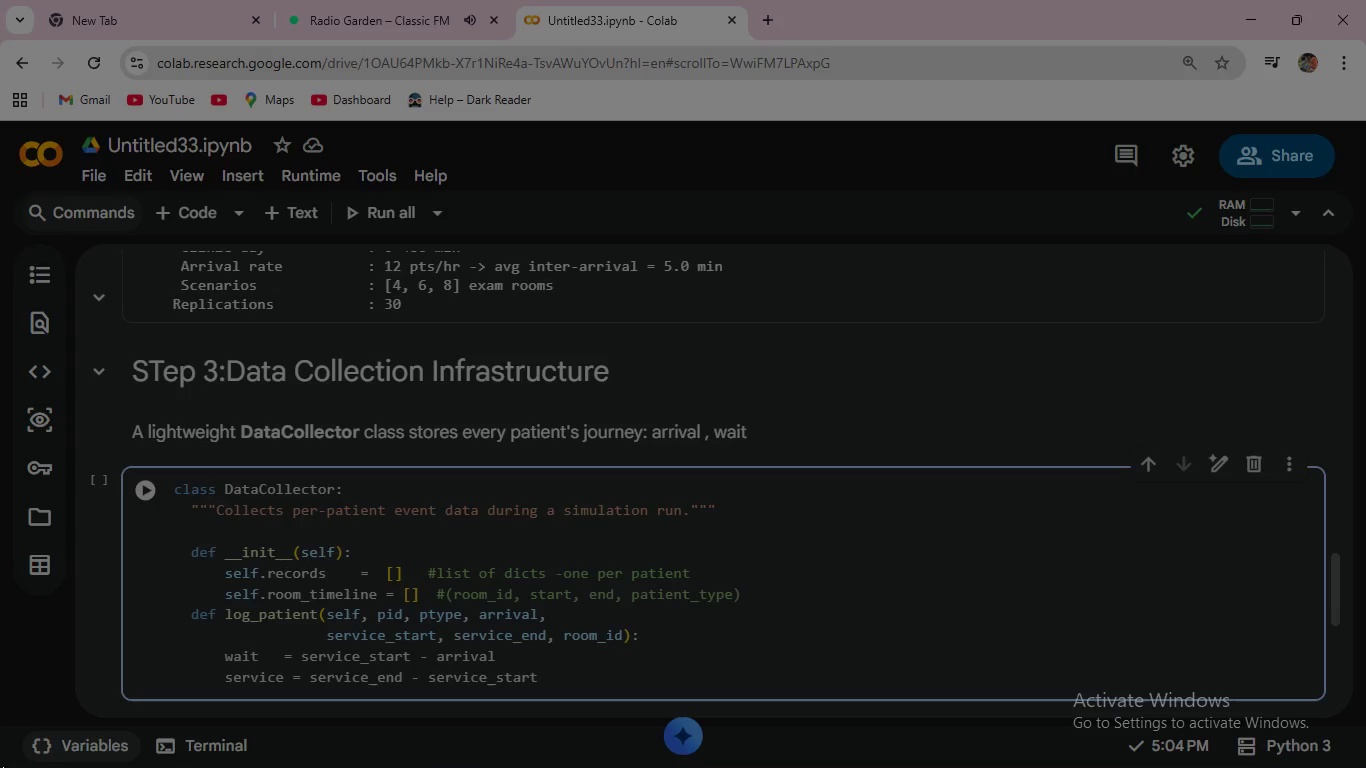 
left_click([551, 651])
 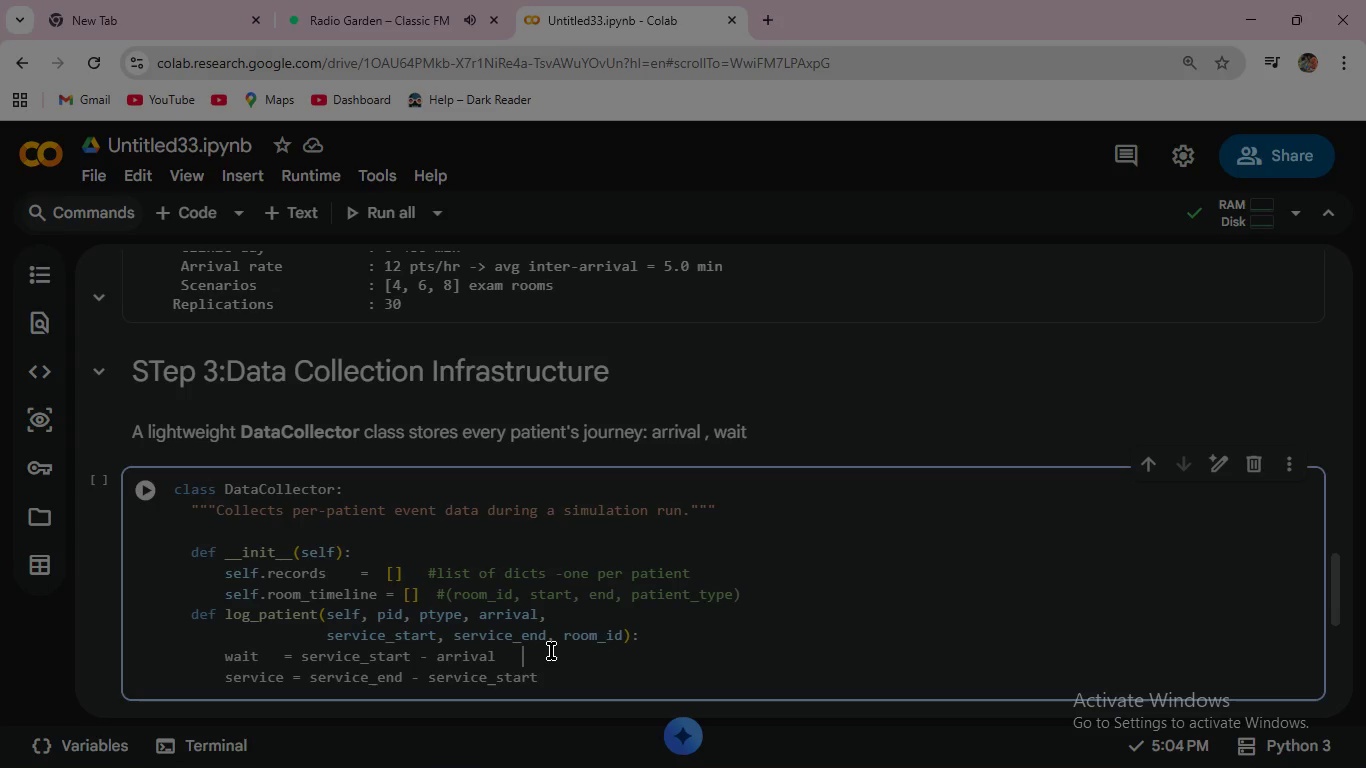 
type( # queue wait time )
 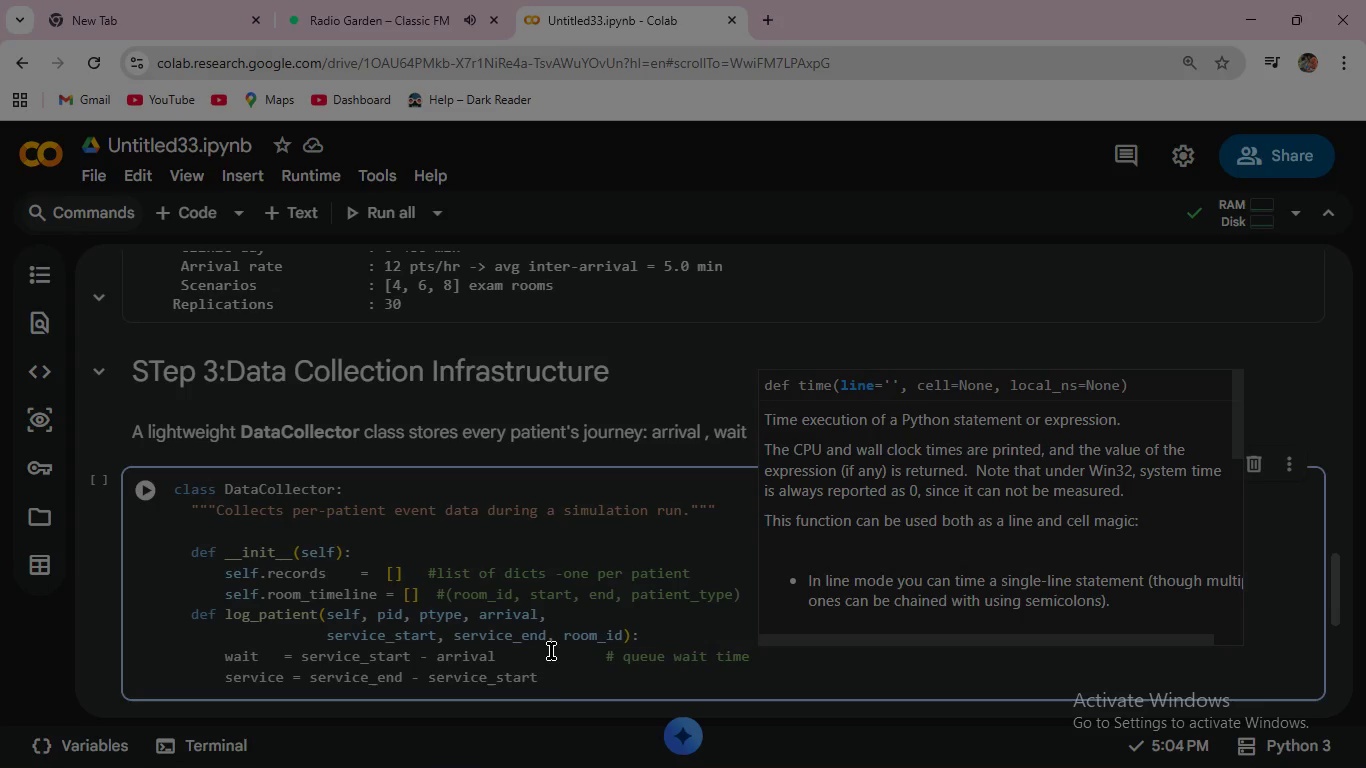 
left_click([569, 665])
 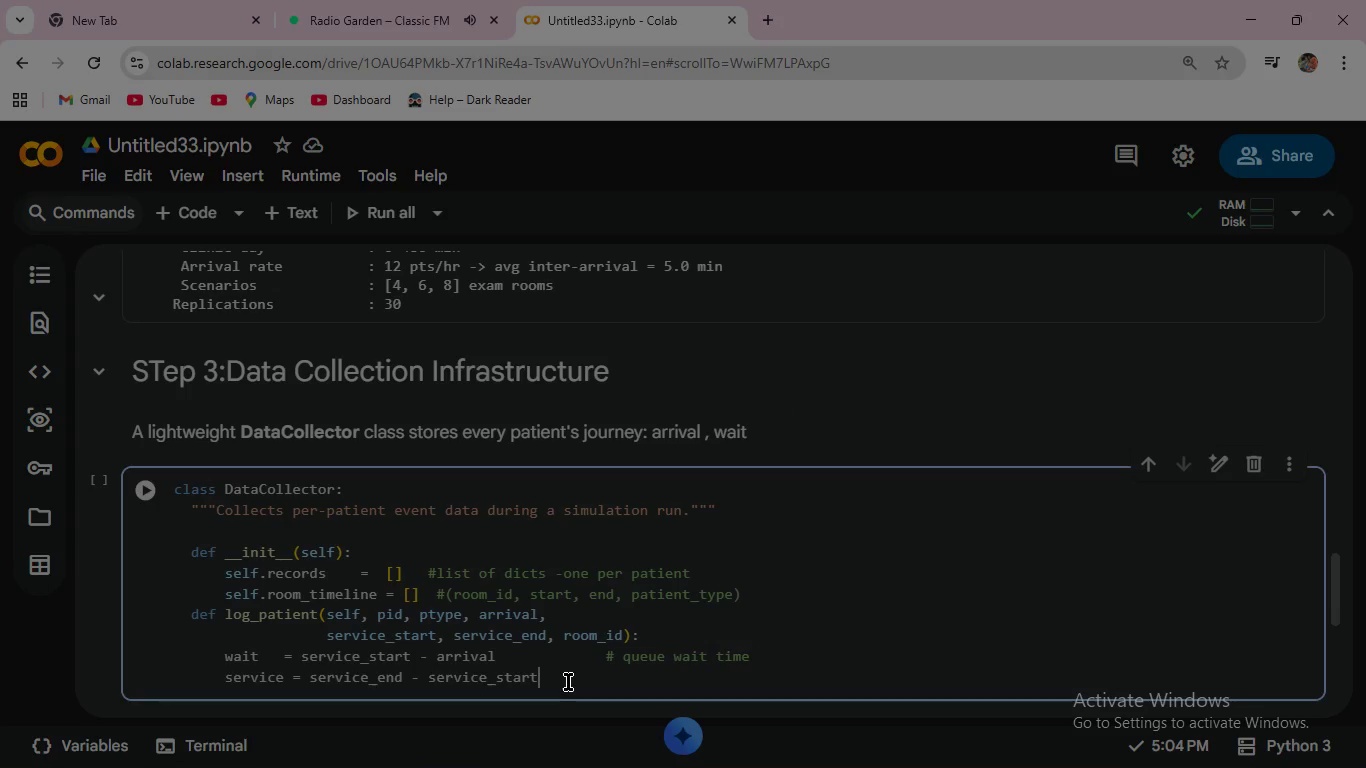 
left_click([568, 682])
 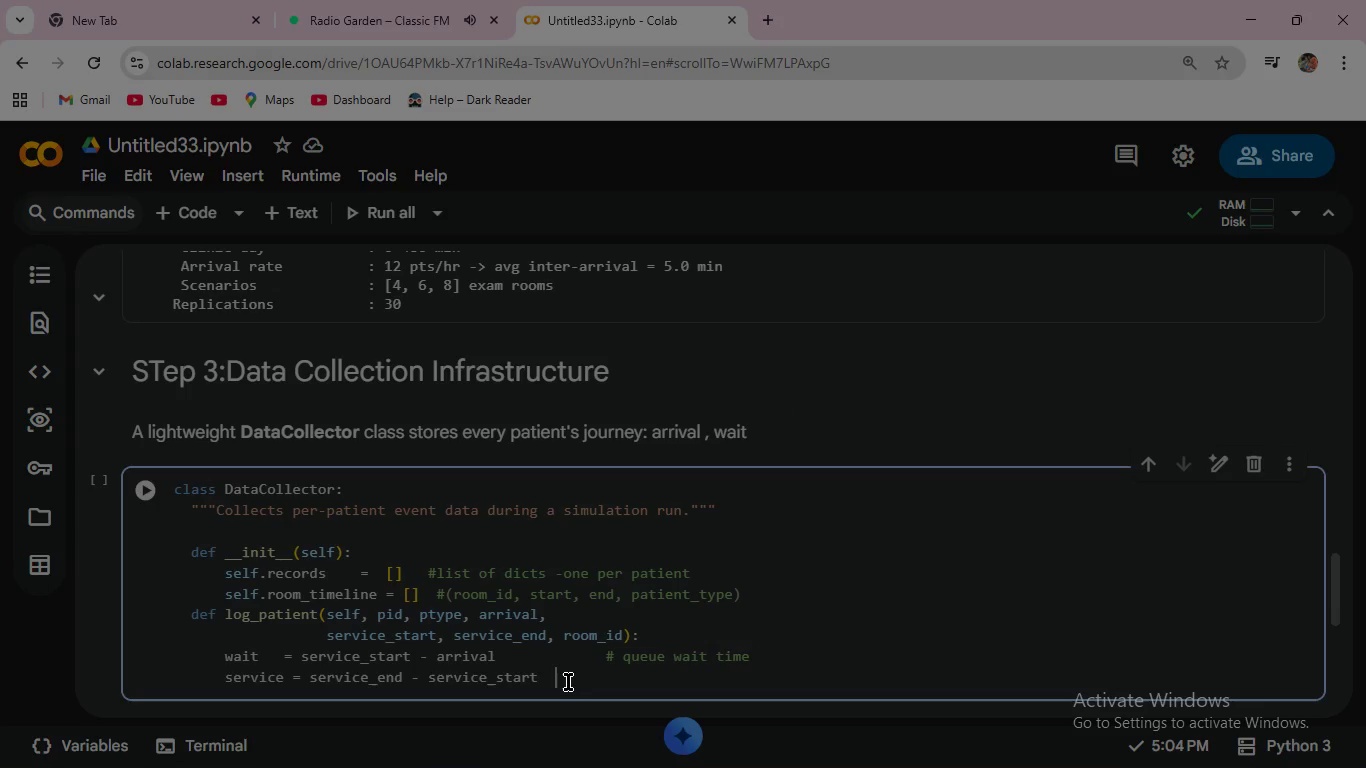 
type(       # actual treatment time )
 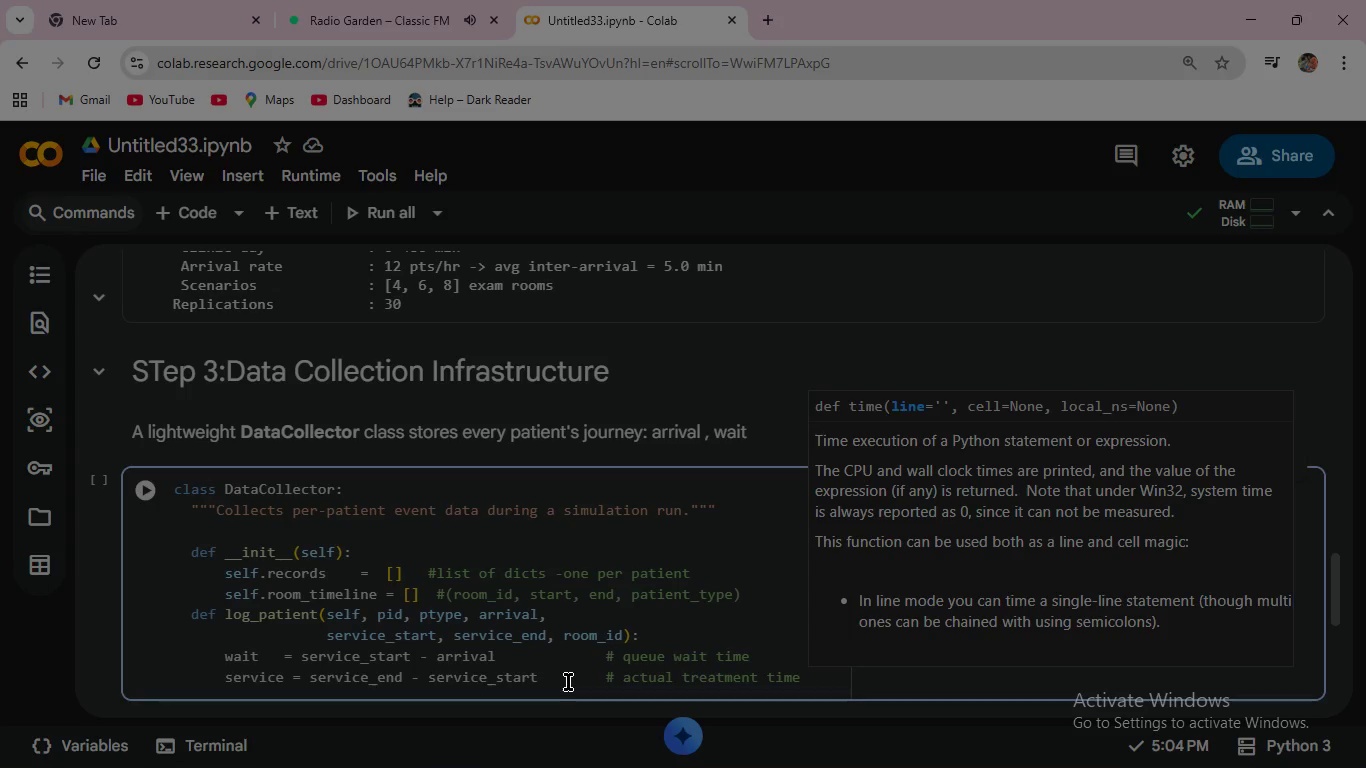 
wait(17.11)
 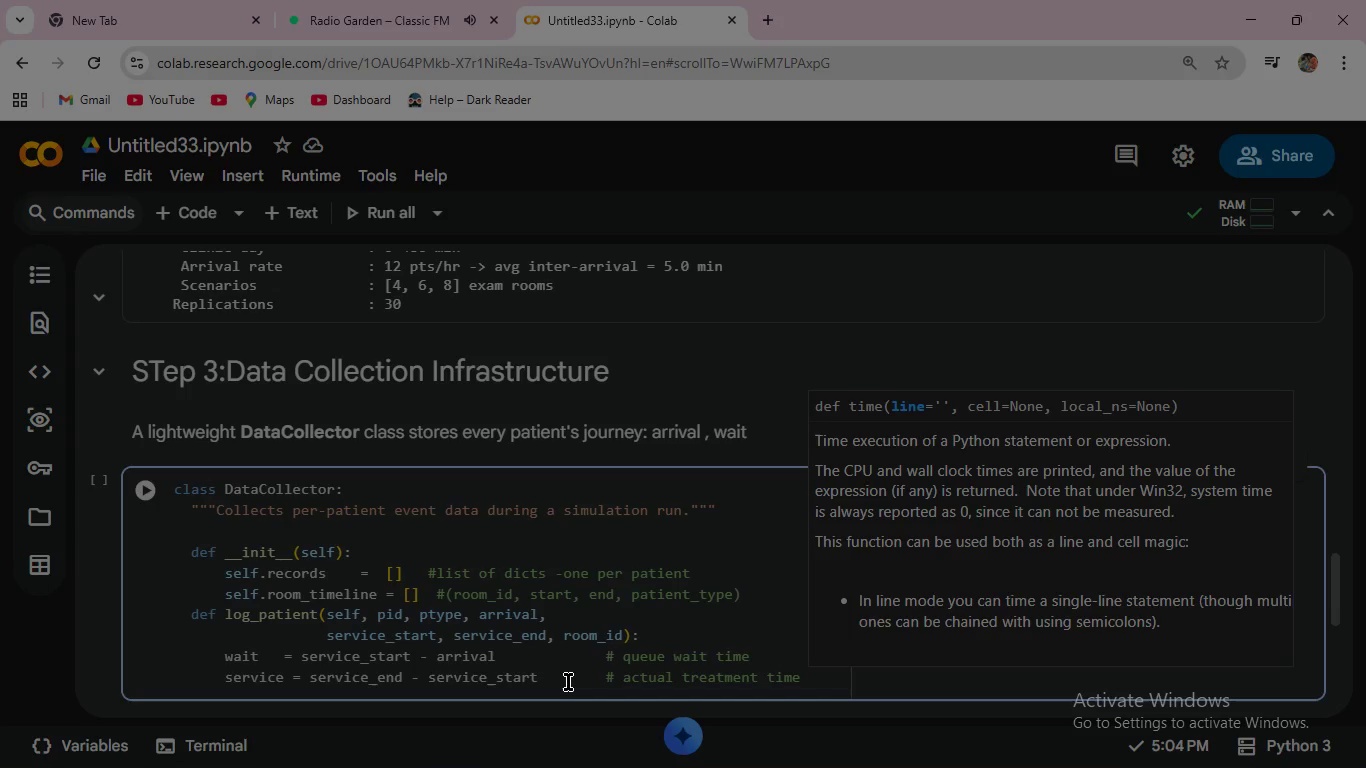 
key(Enter)
 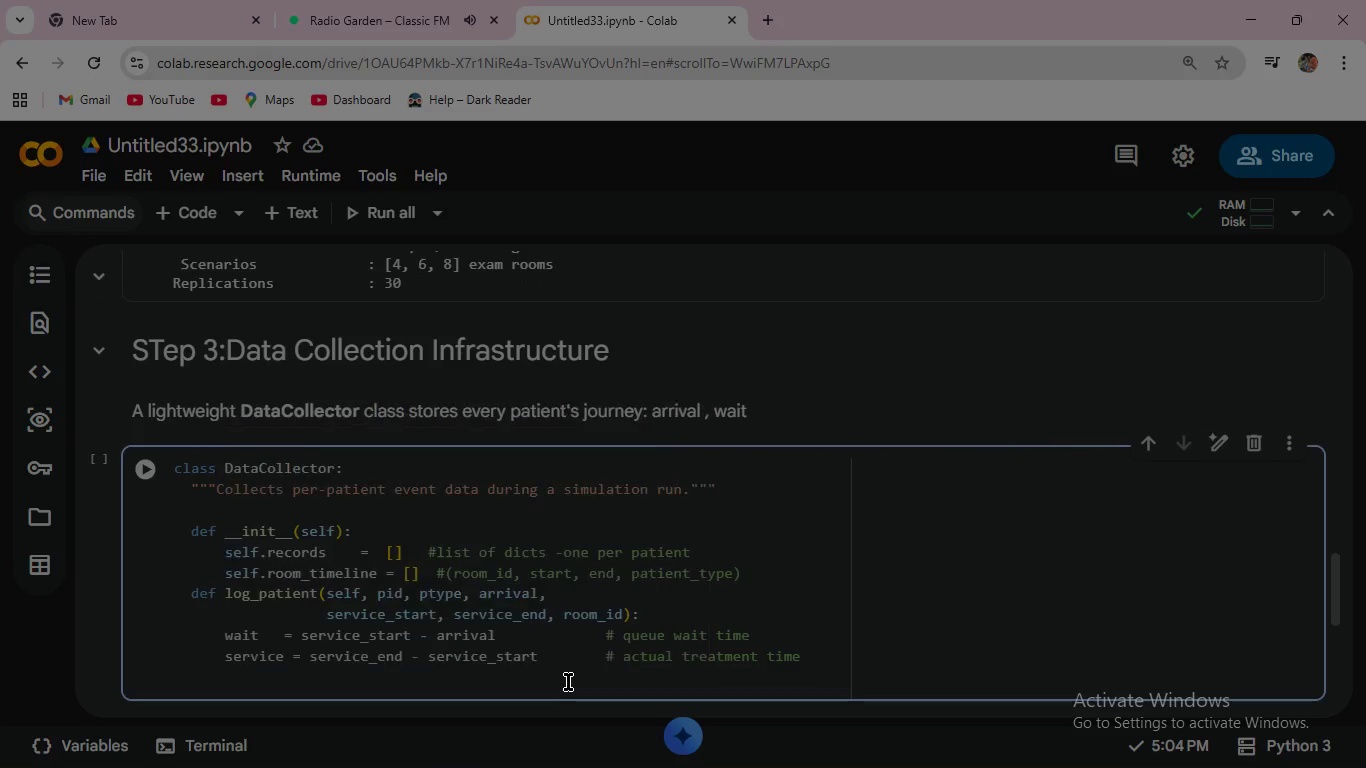 
key(Escape)
 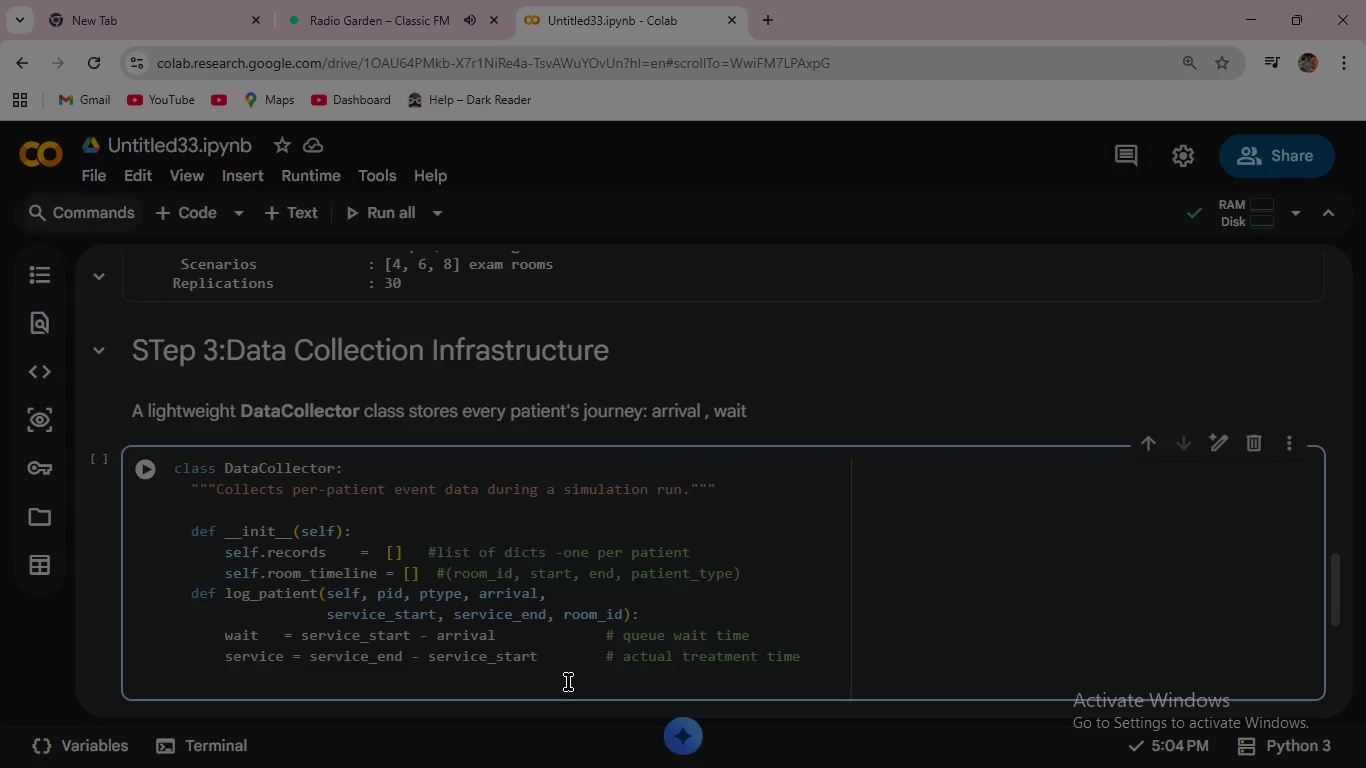 
wait(8.09)
 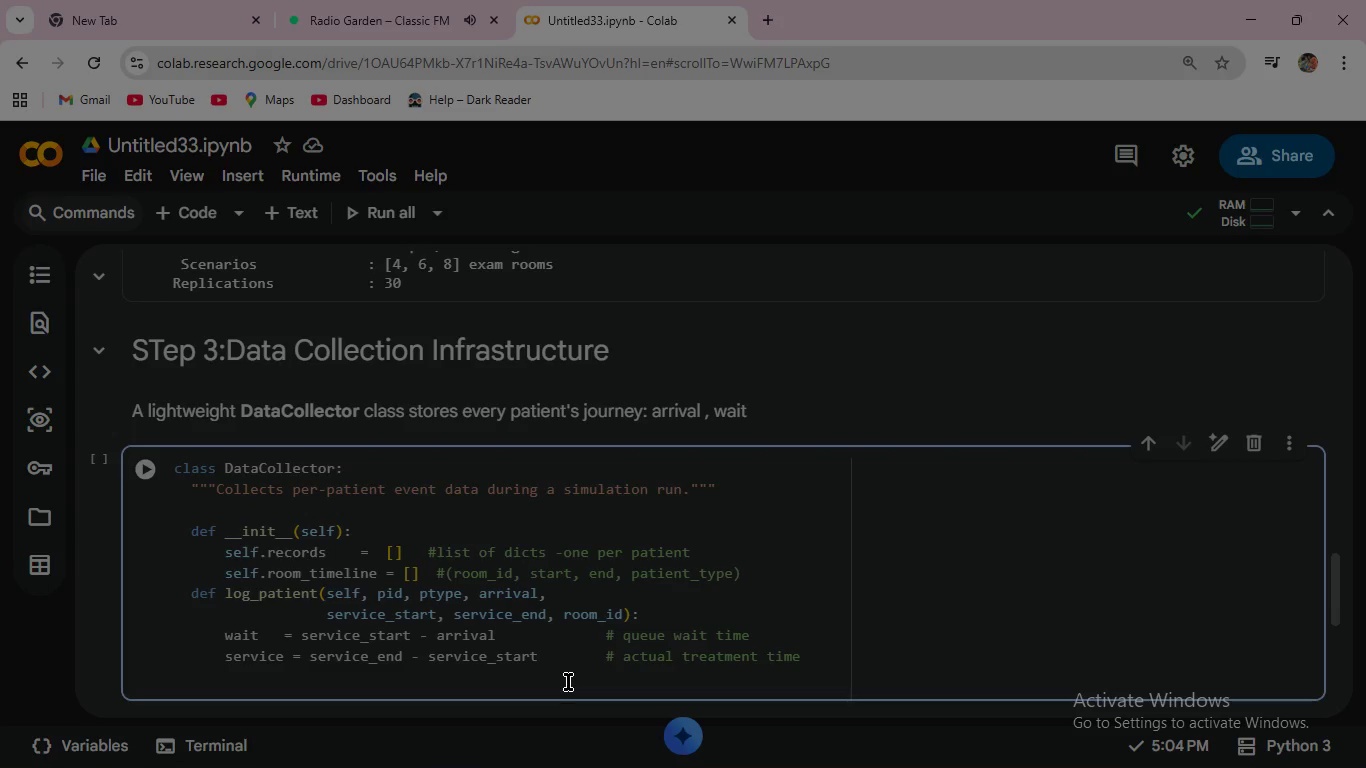 
type(self.records)
 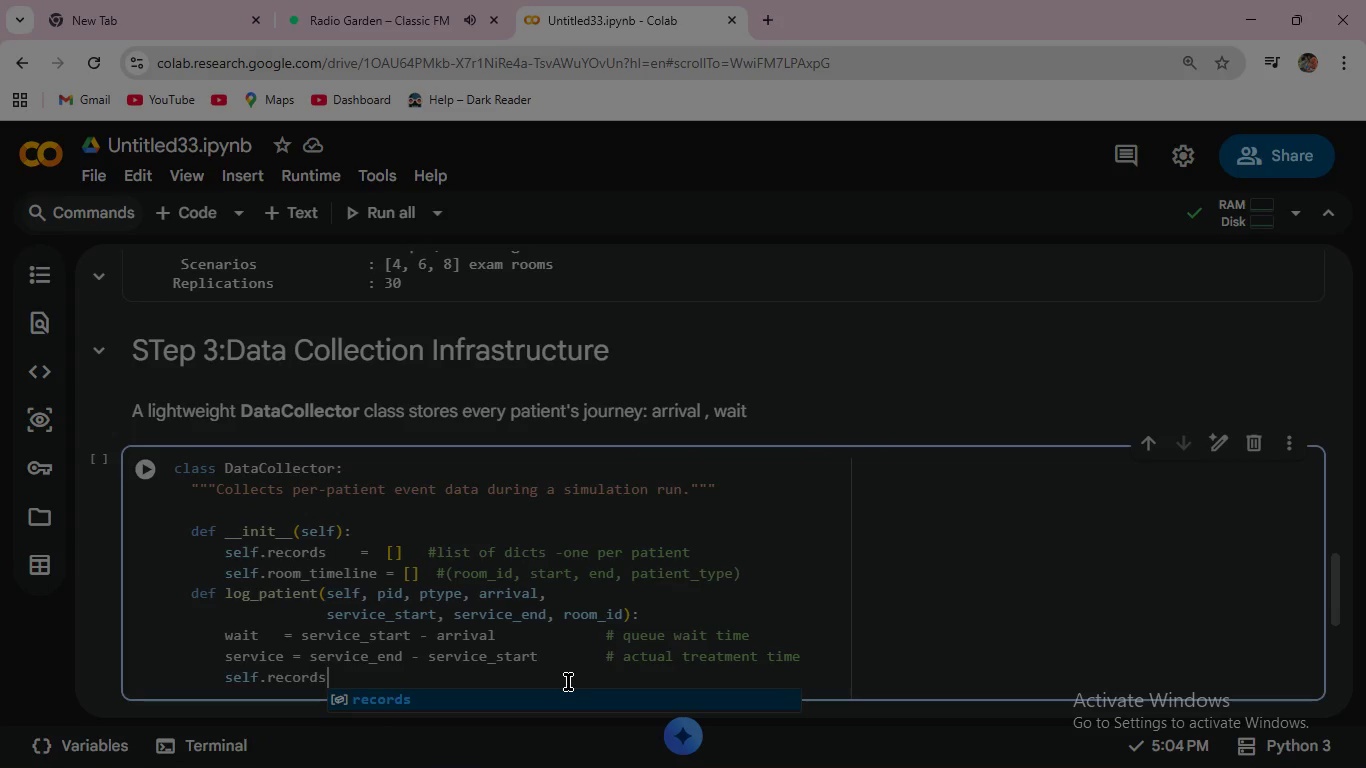 
type(.appen)
 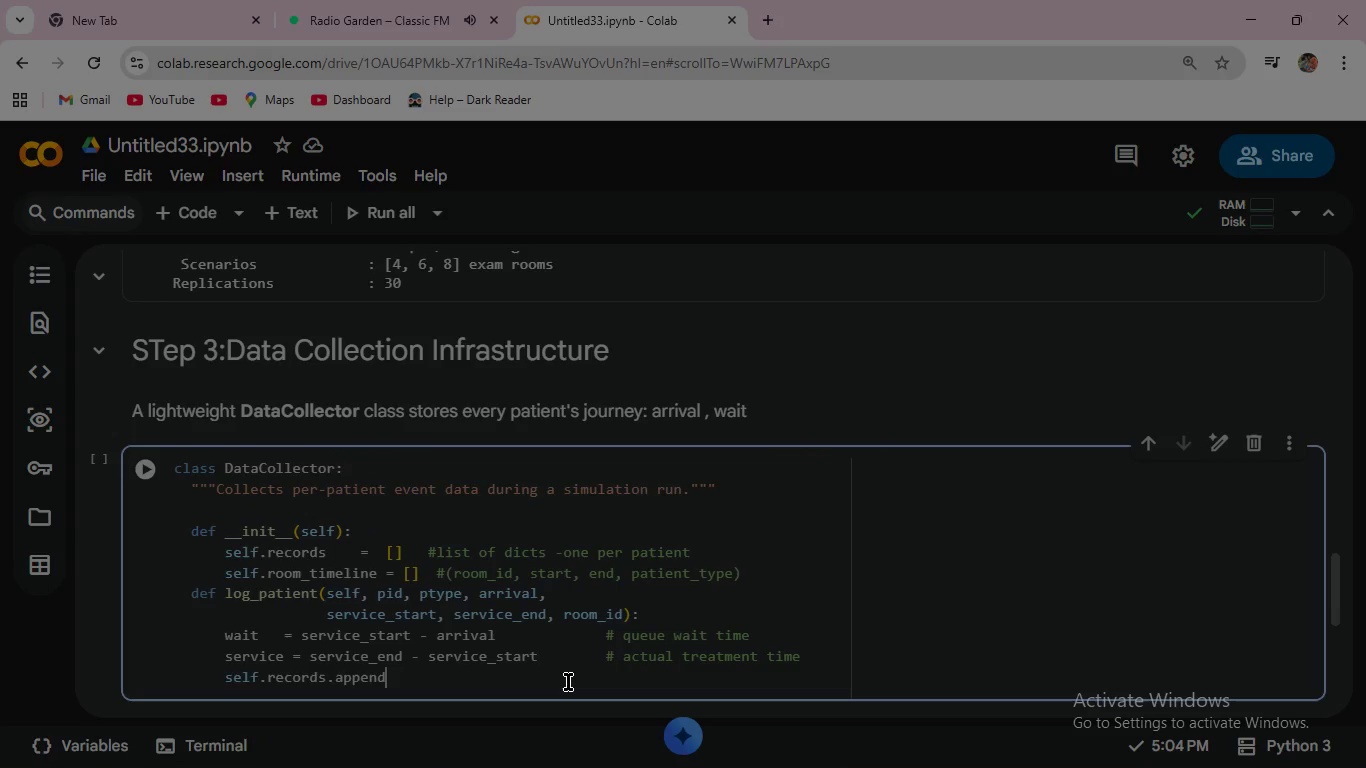 
key(Enter)
 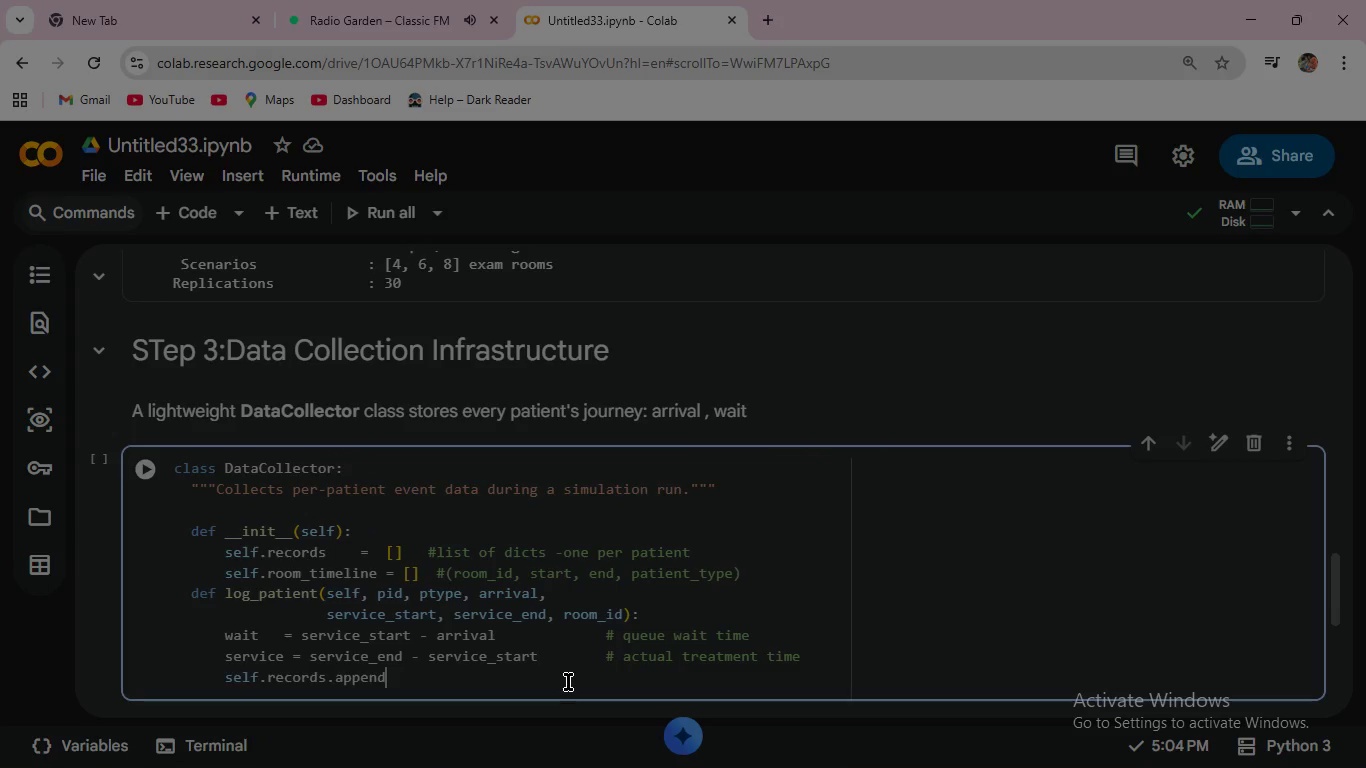 
key(Shift+9)
 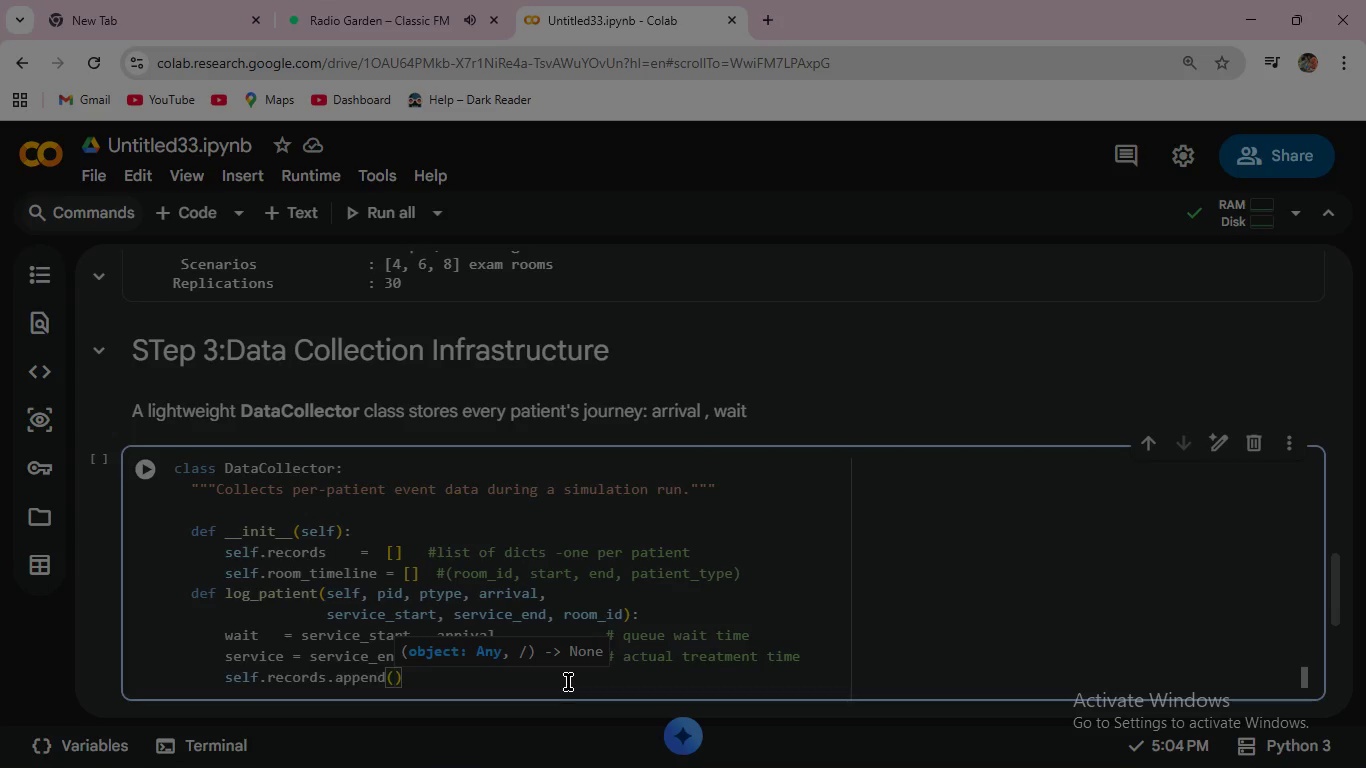 
key(Shift+ShiftRight)
 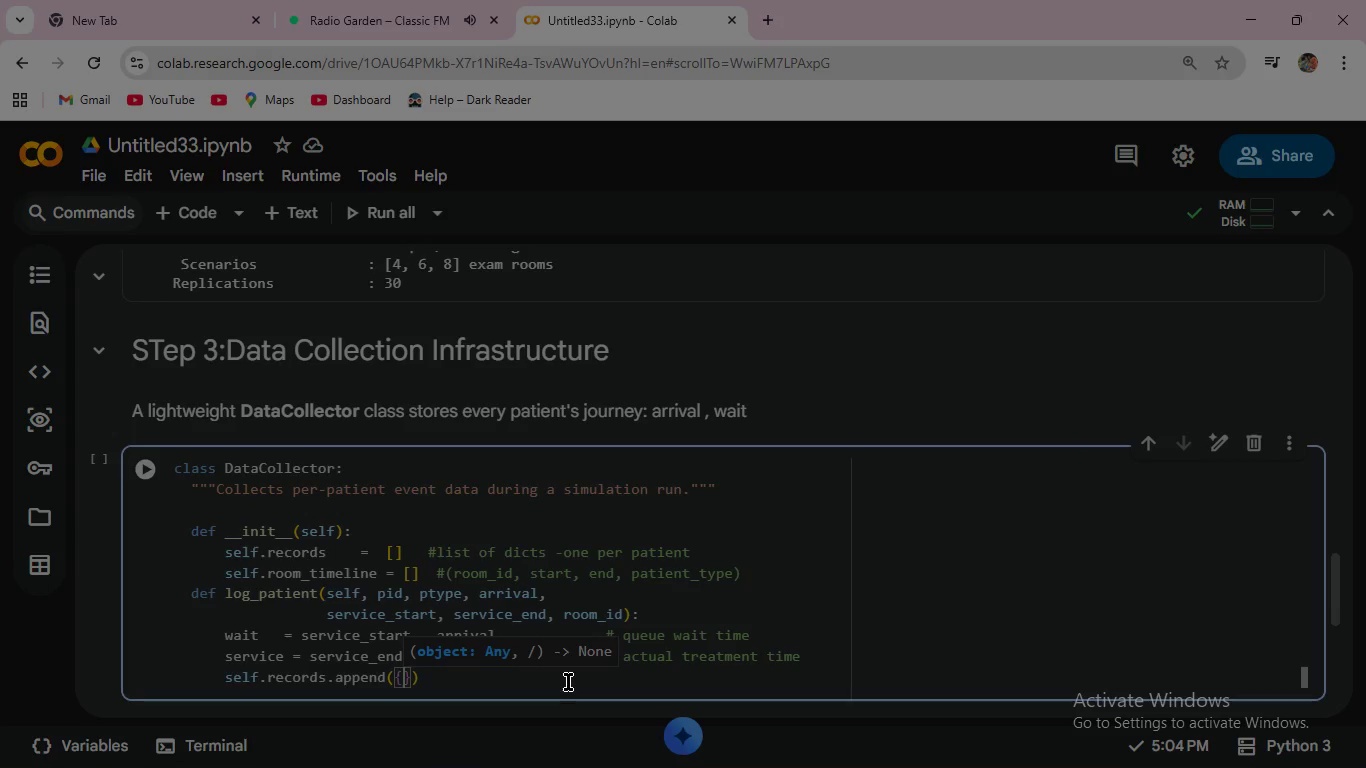 
key(Shift+BracketLeft)
 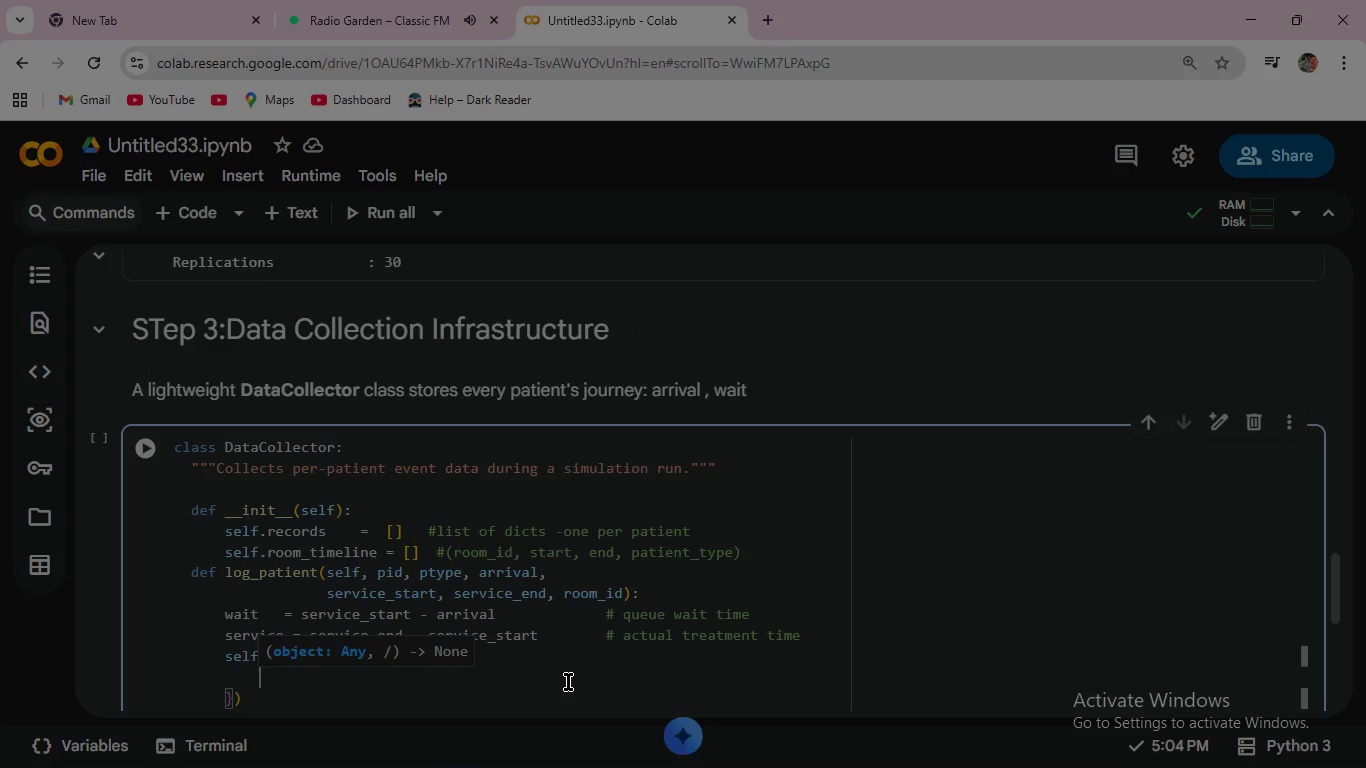 
key(Enter)
 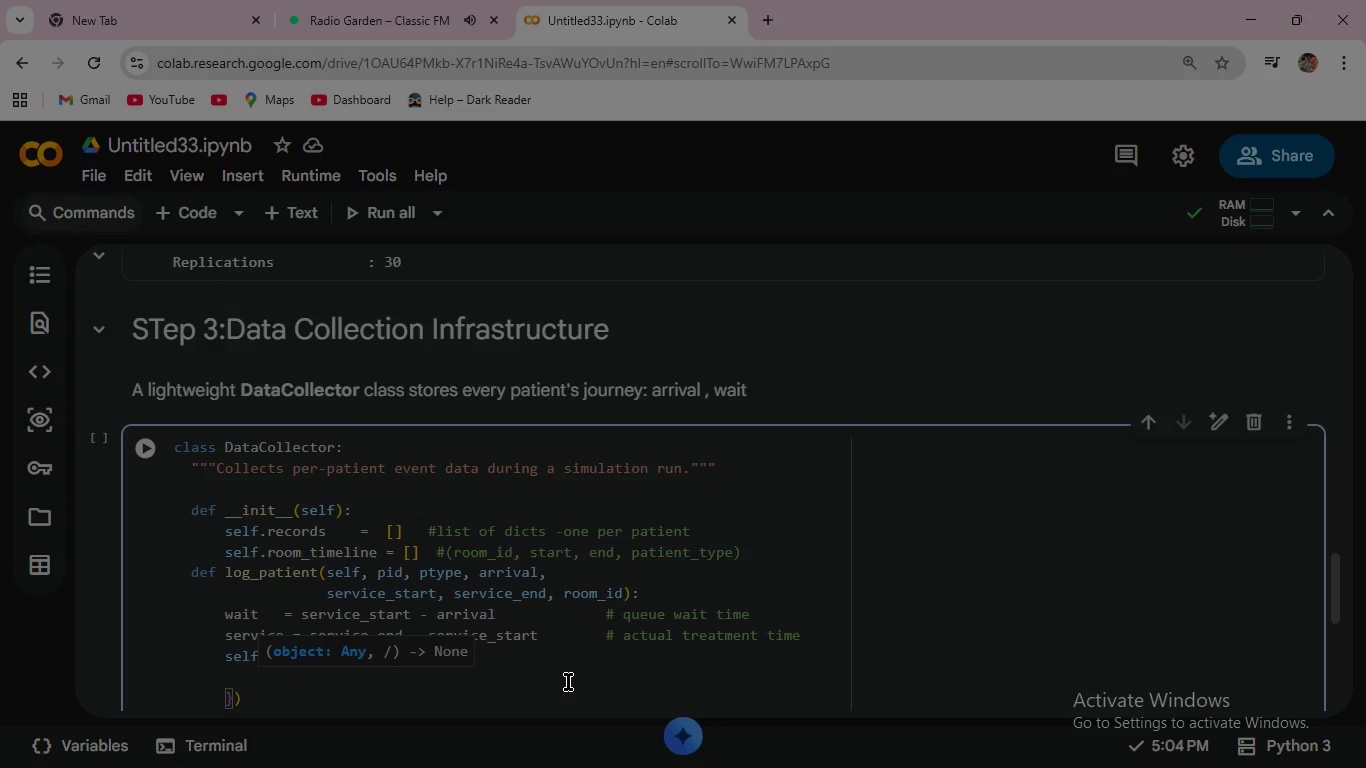 
type("patient_id)
 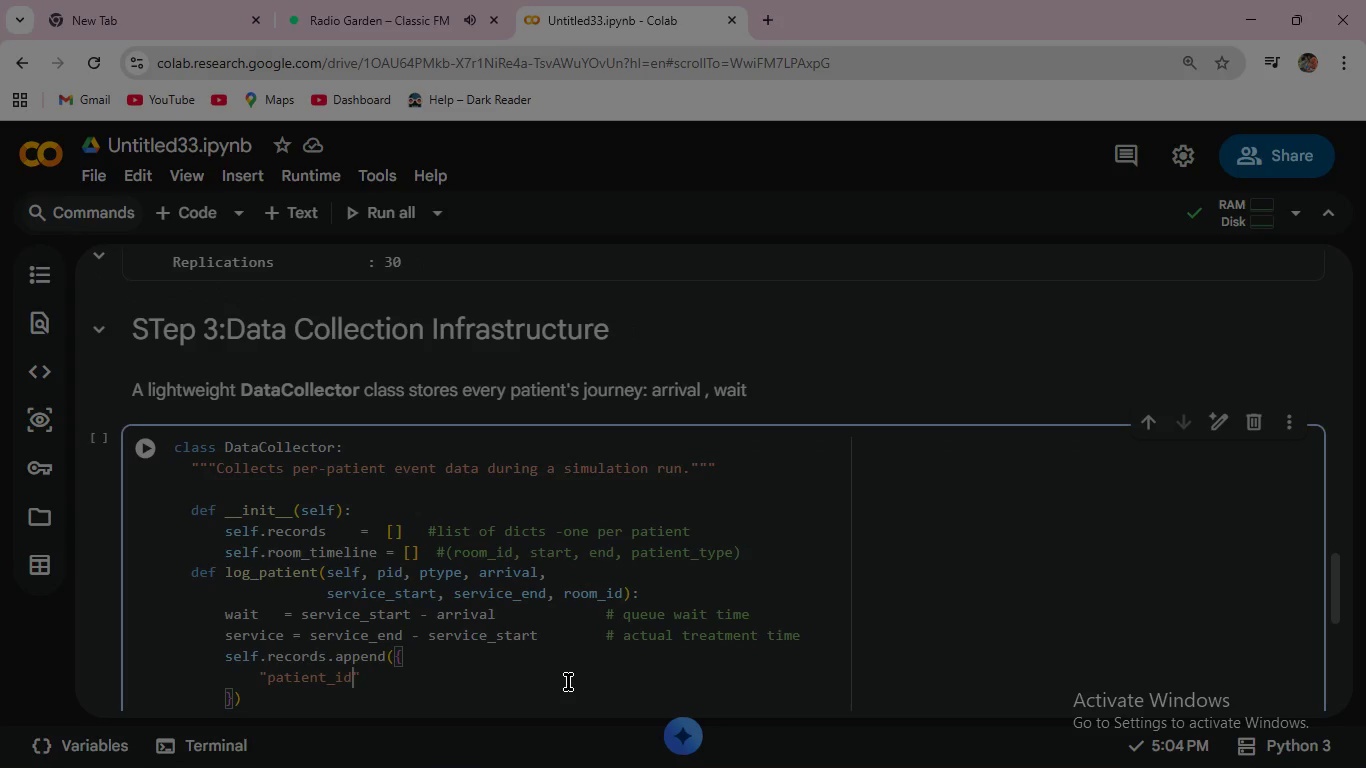 
key(ArrowRight)
 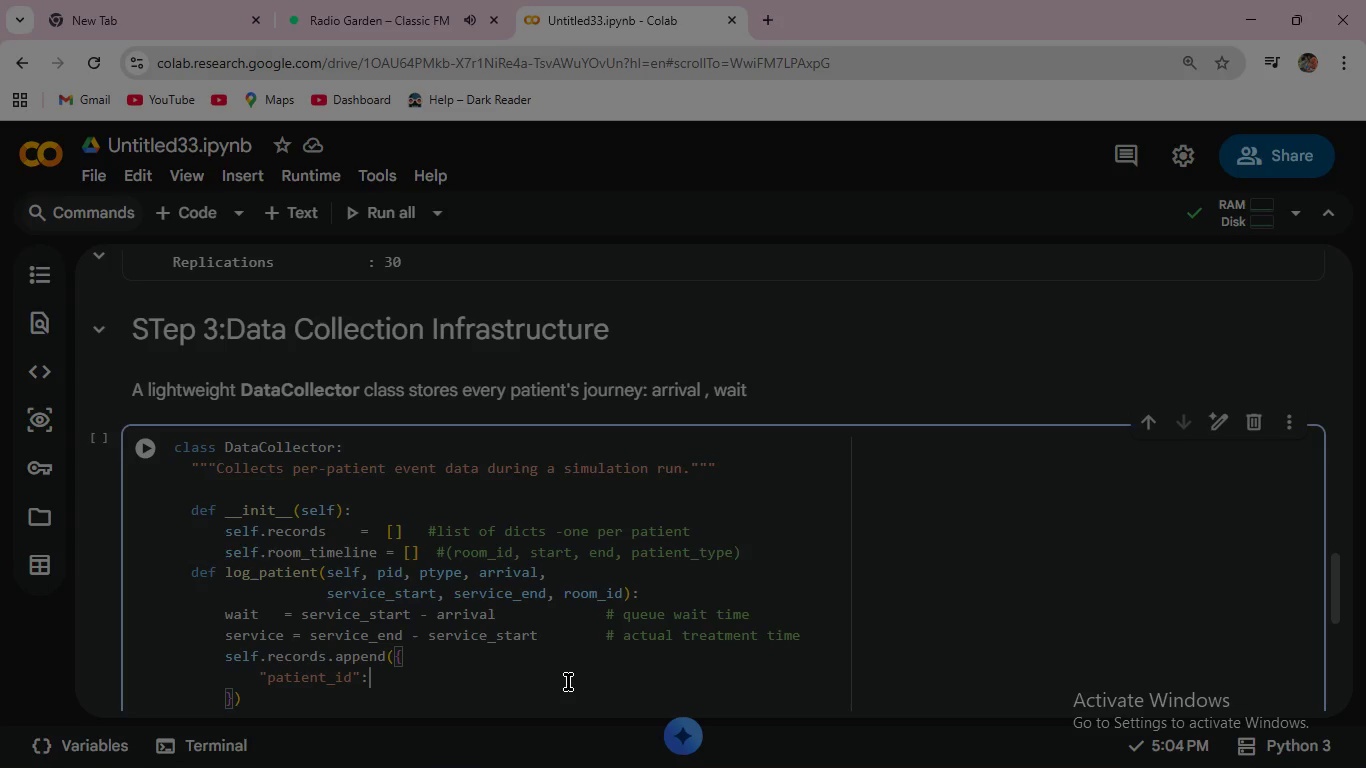 
type(:       )
key(Backspace)
key(Backspace)
key(Backspace)
type( pid,)
 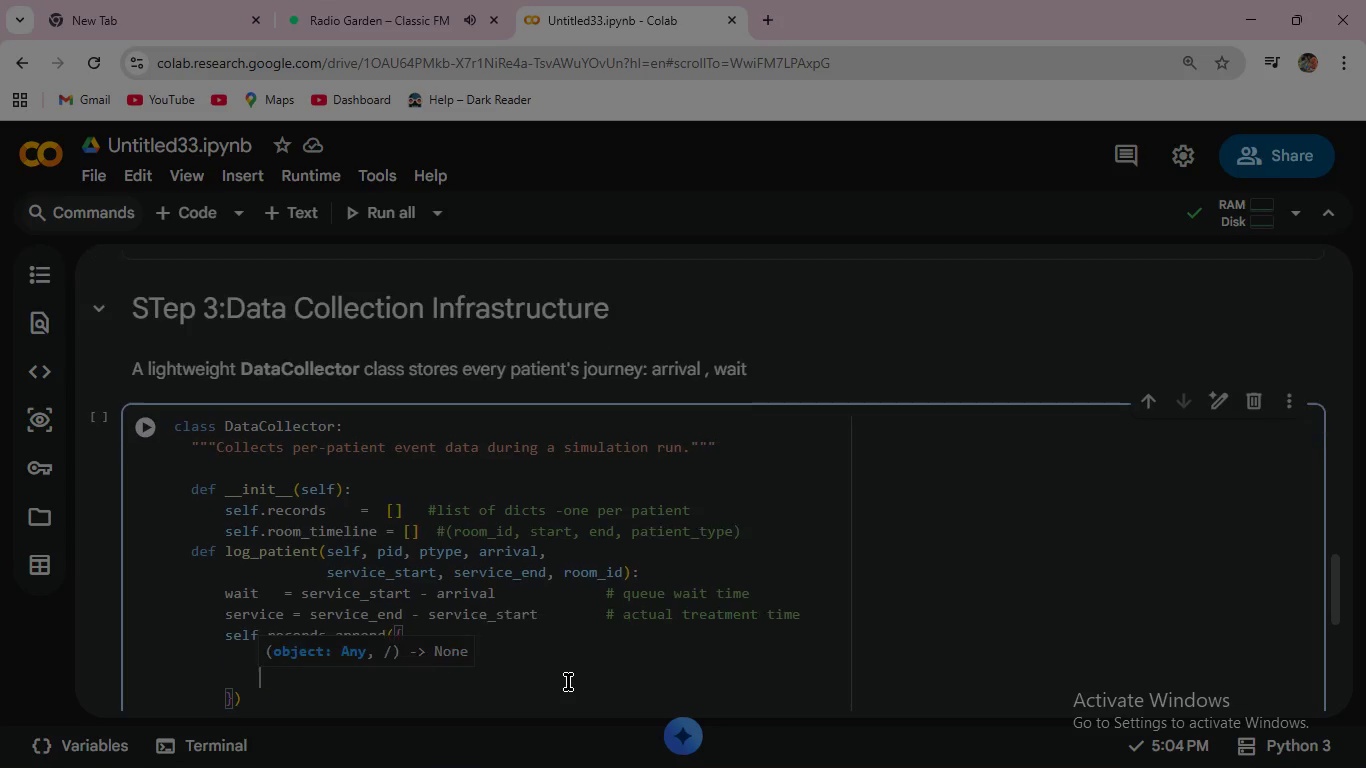 
key(Enter)
 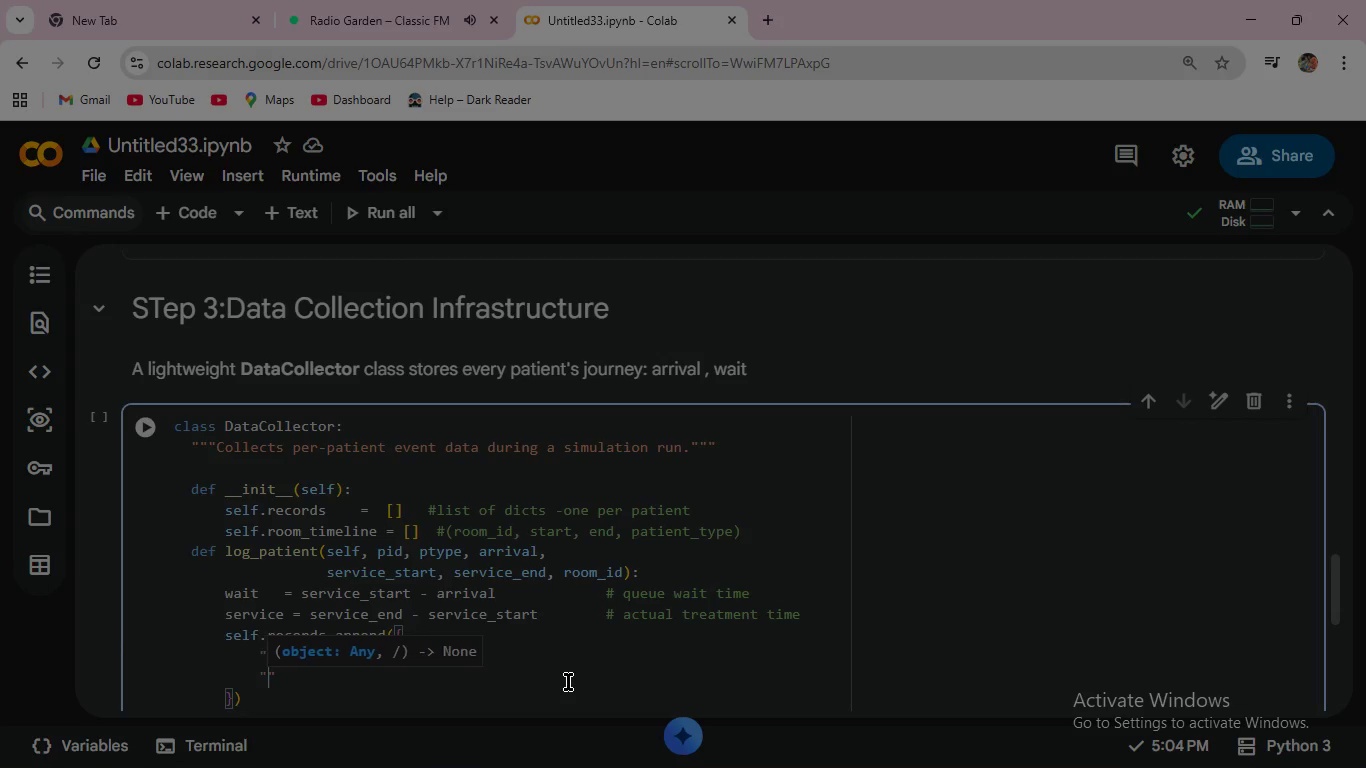 
type("type)
 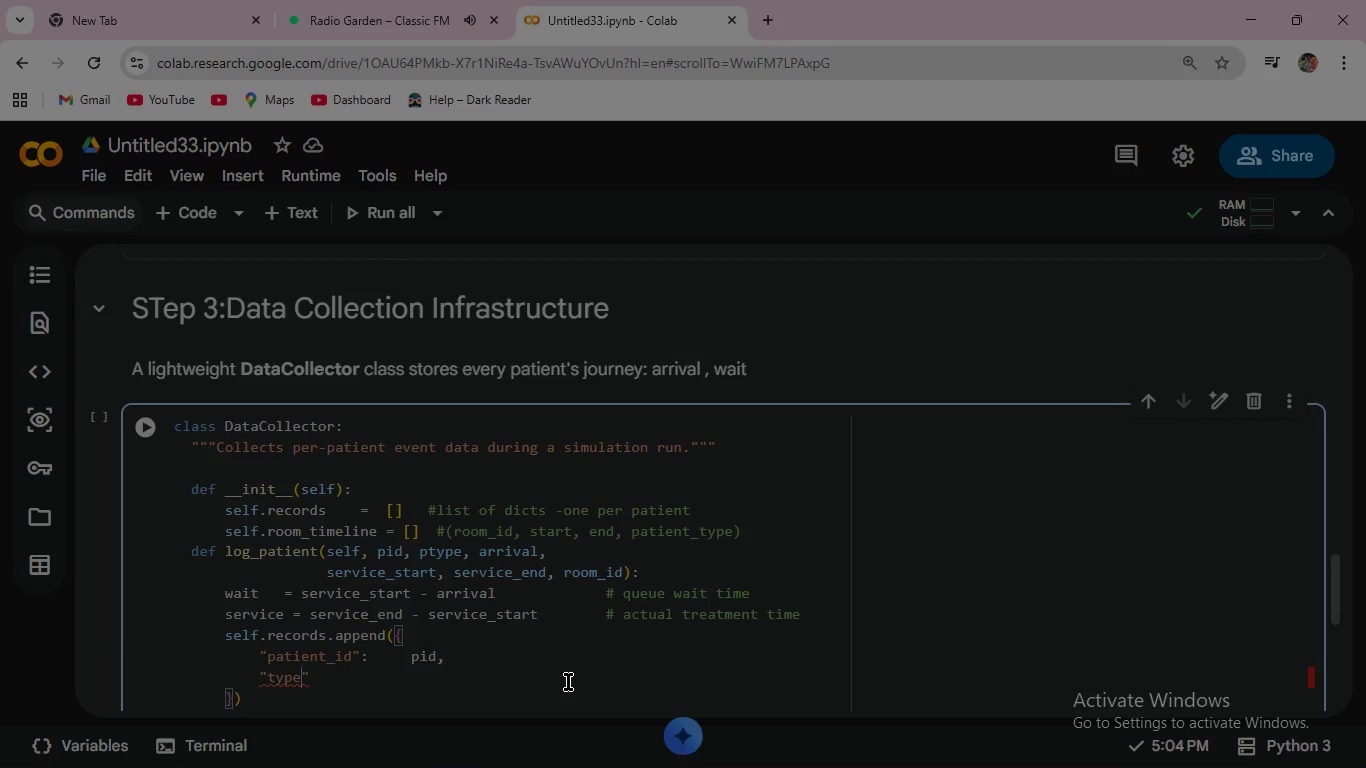 
key(ArrowRight)
 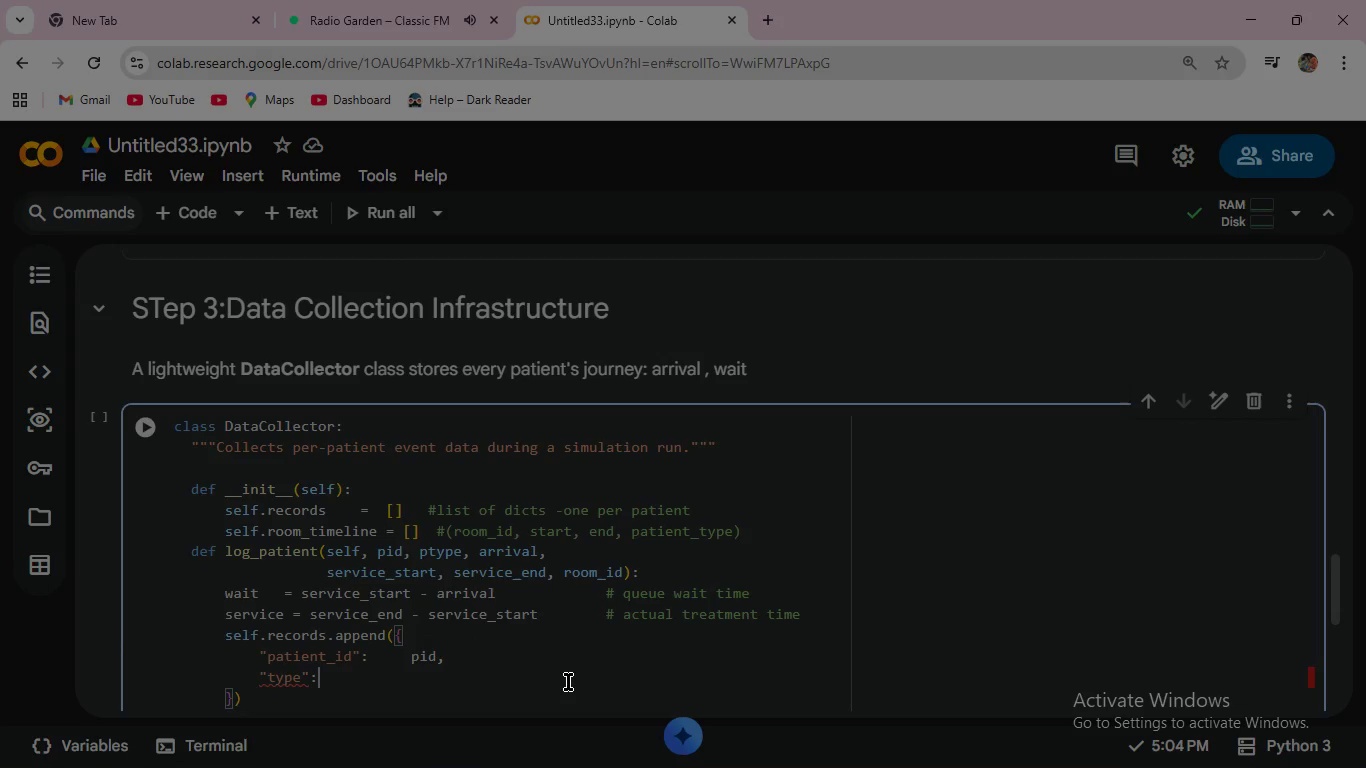 
type(:           ptype,)
 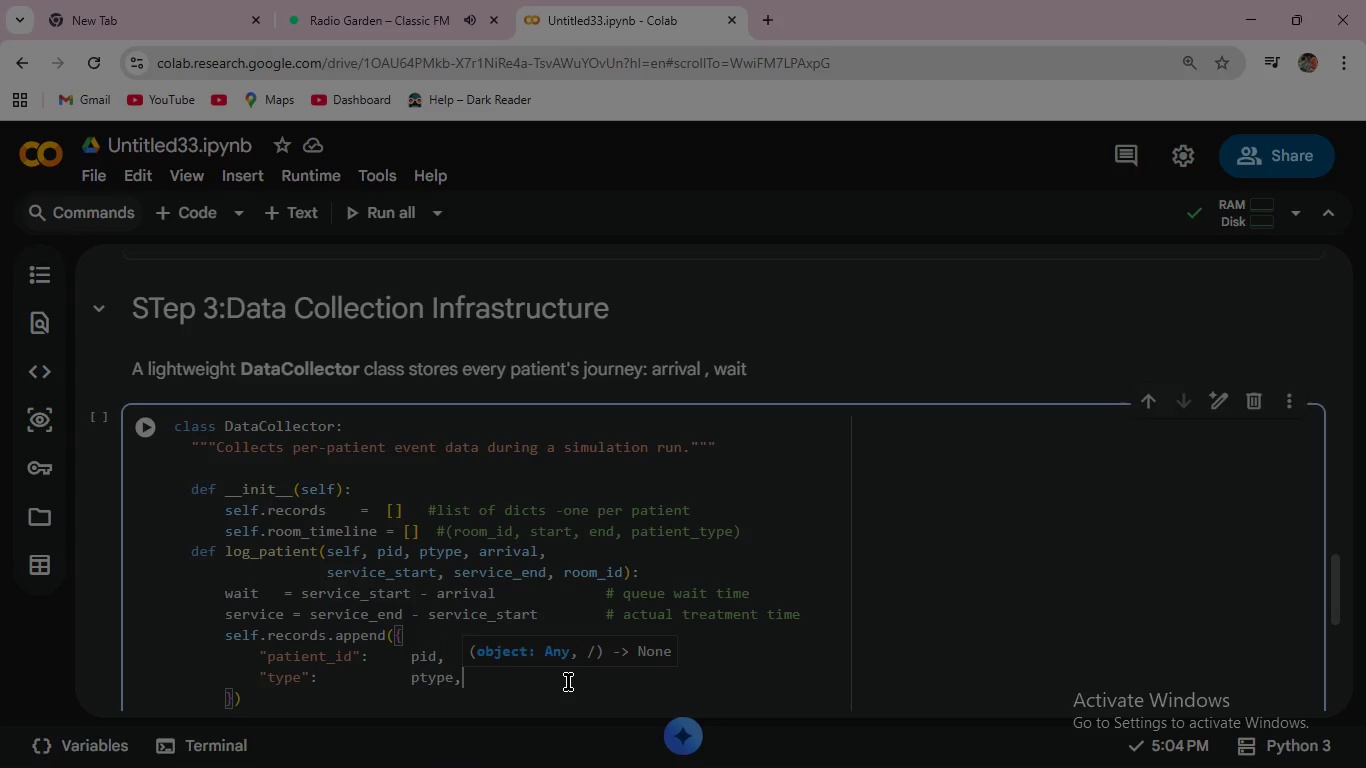 
key(Enter)
 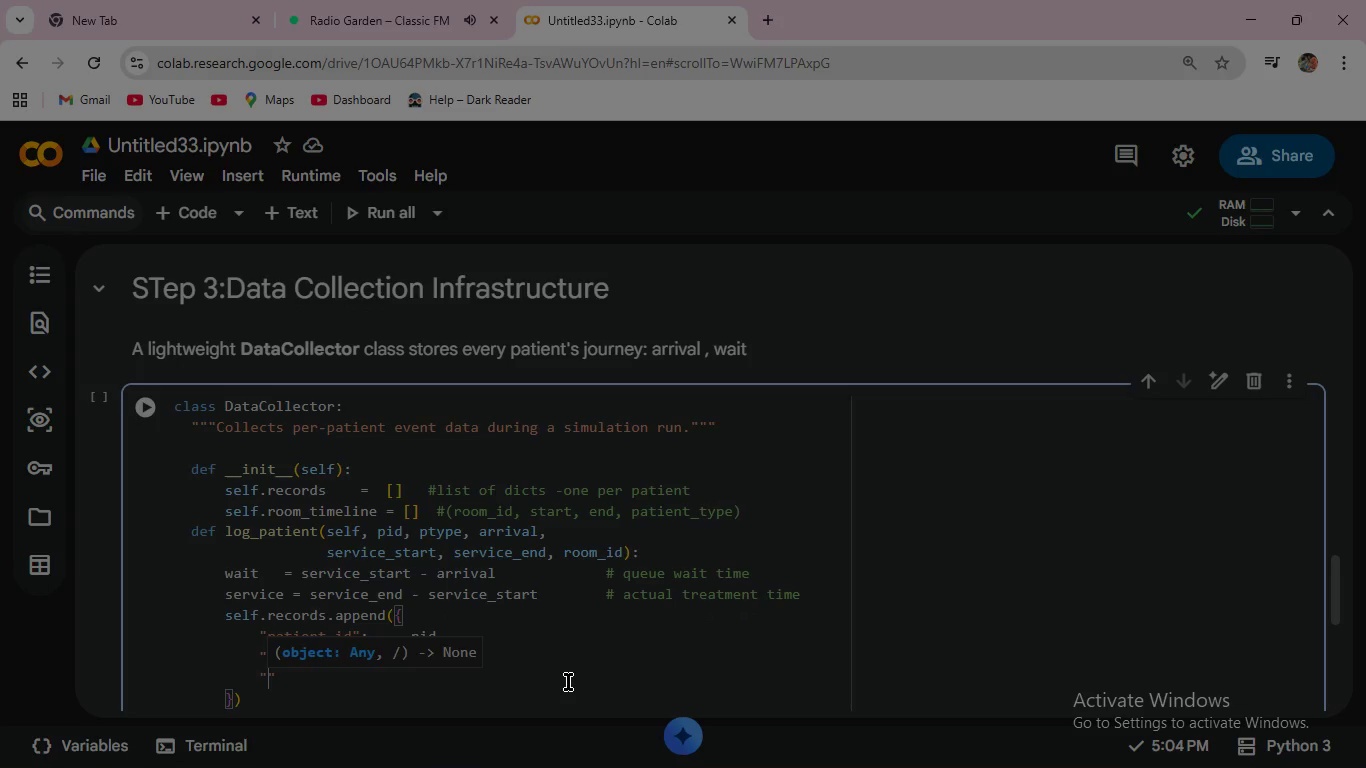 
type("arrival)
 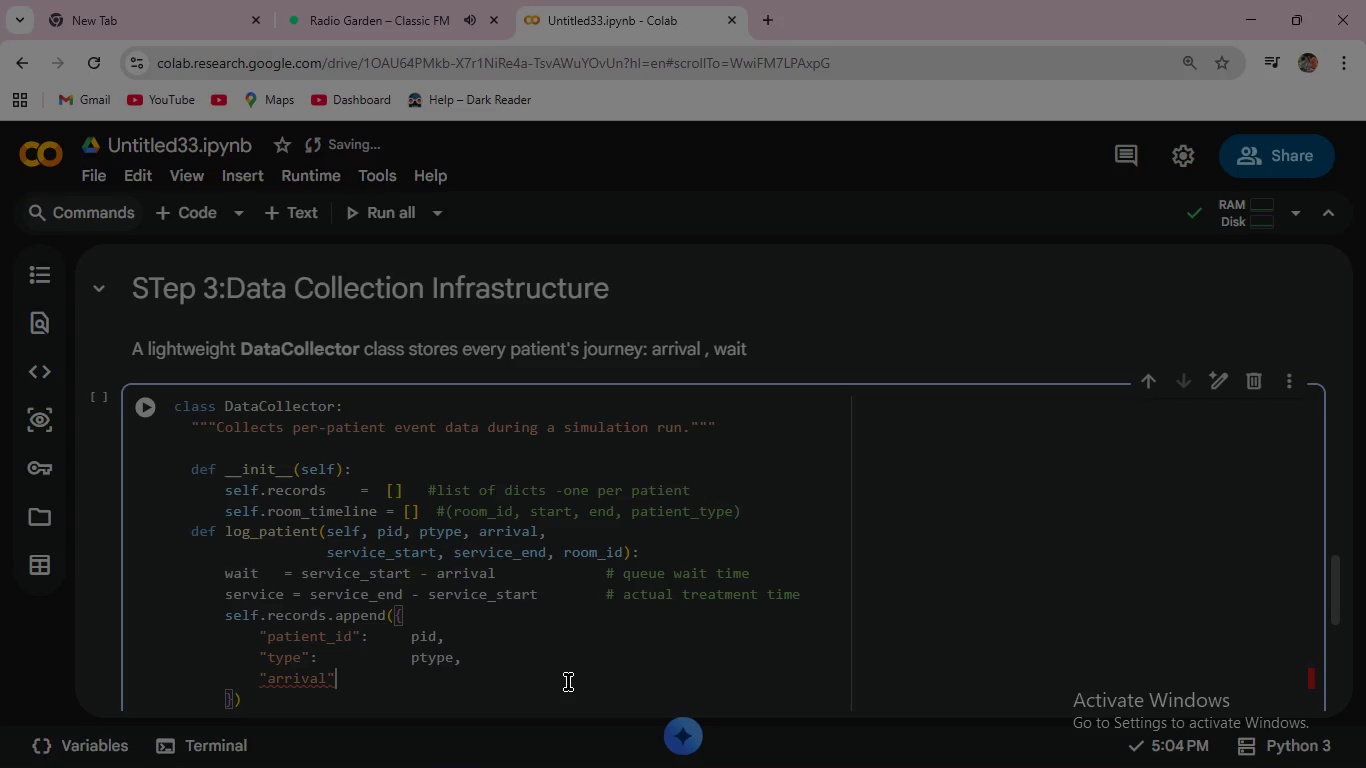 
key(ArrowRight)
 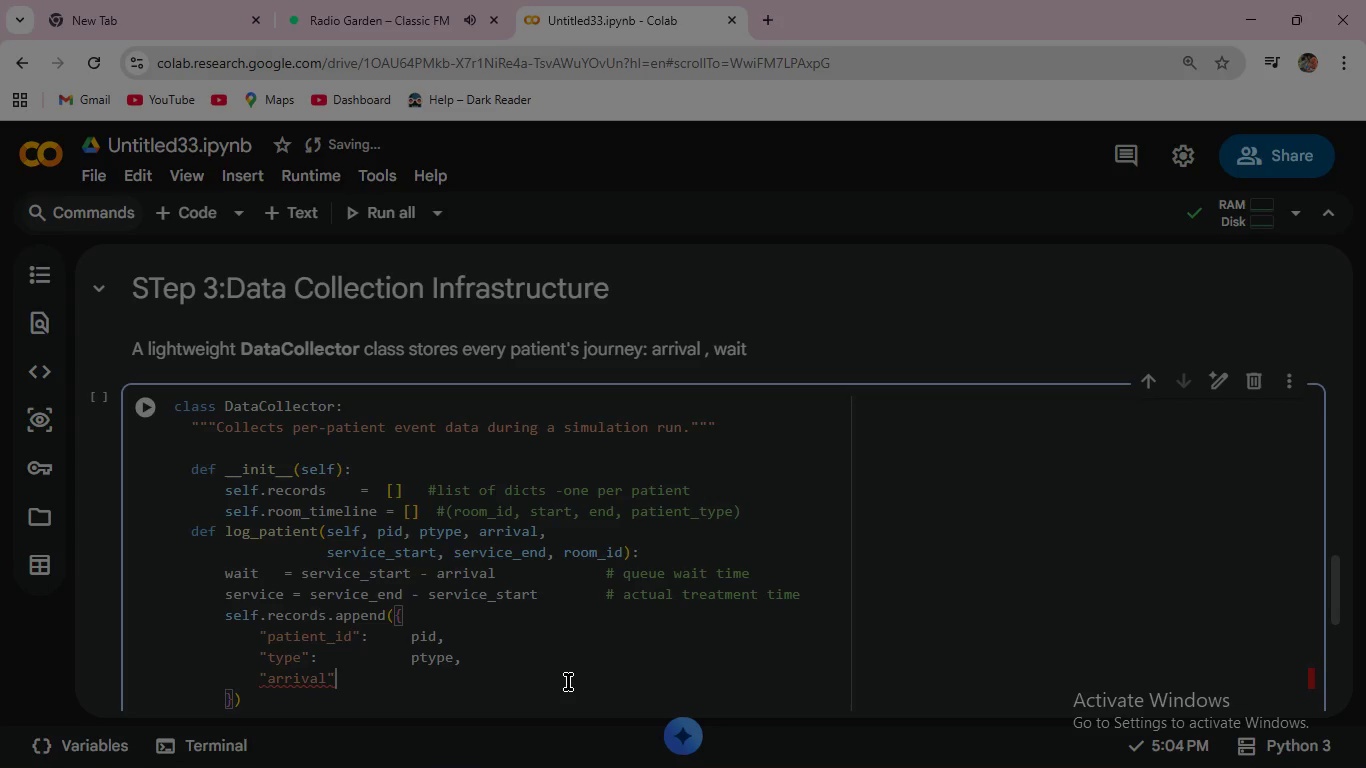 
type(:        arrival')
key(Backspace)
type(,)
 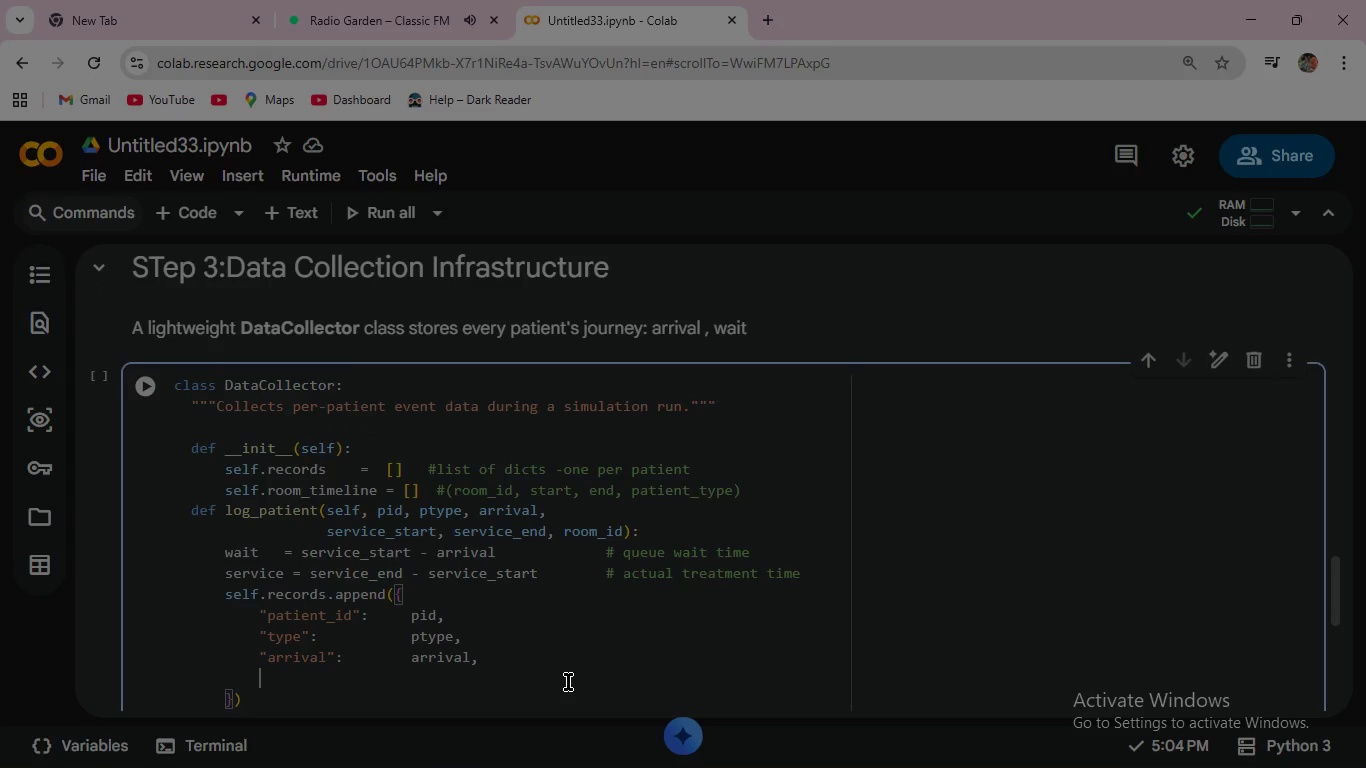 
key(Enter)
 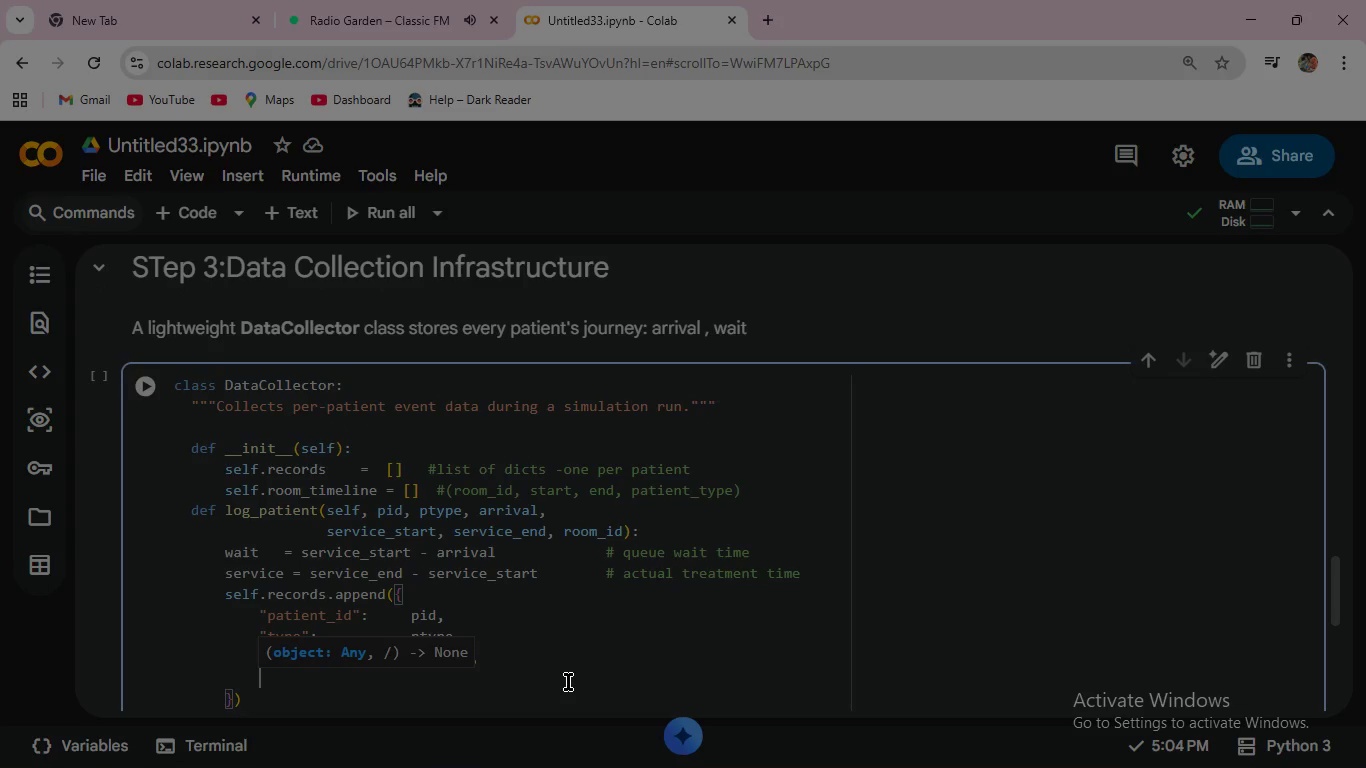 
type("wait_time)
 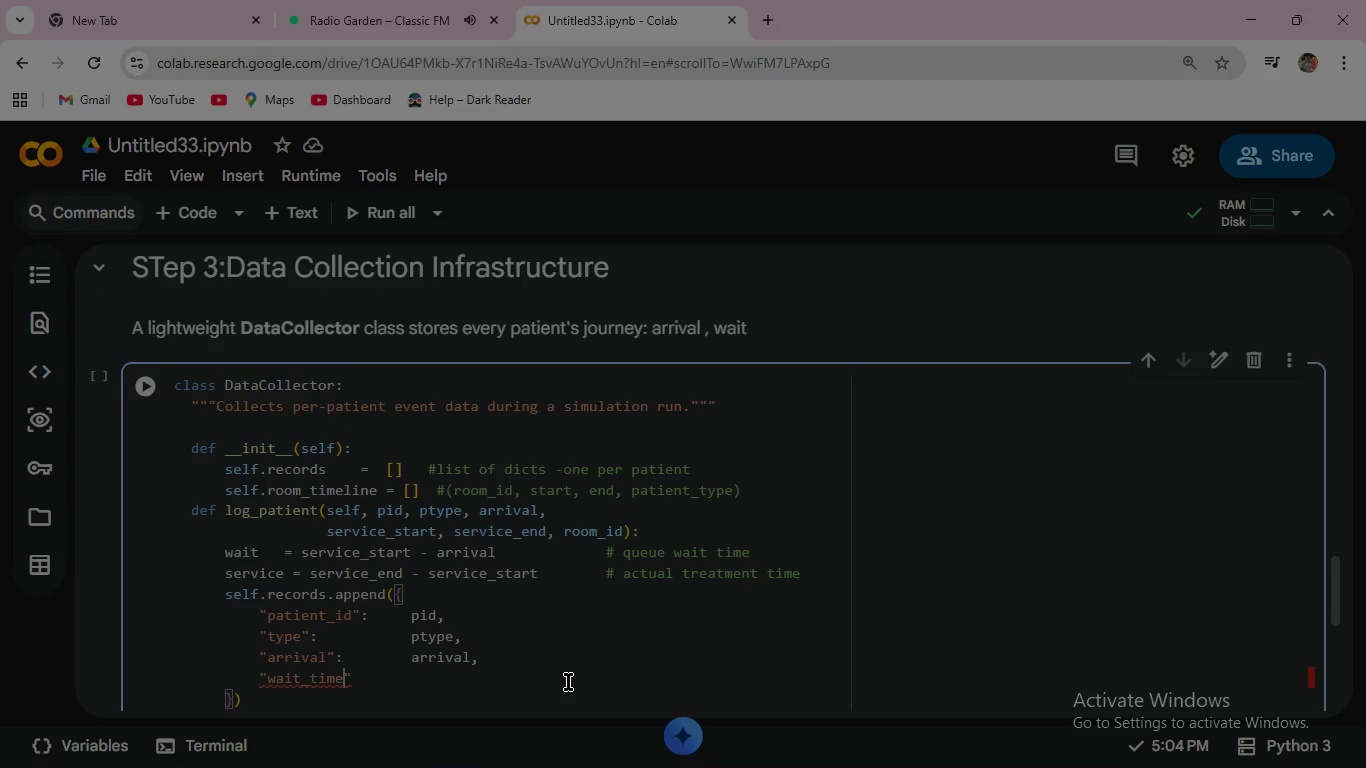 
key(ArrowRight)
 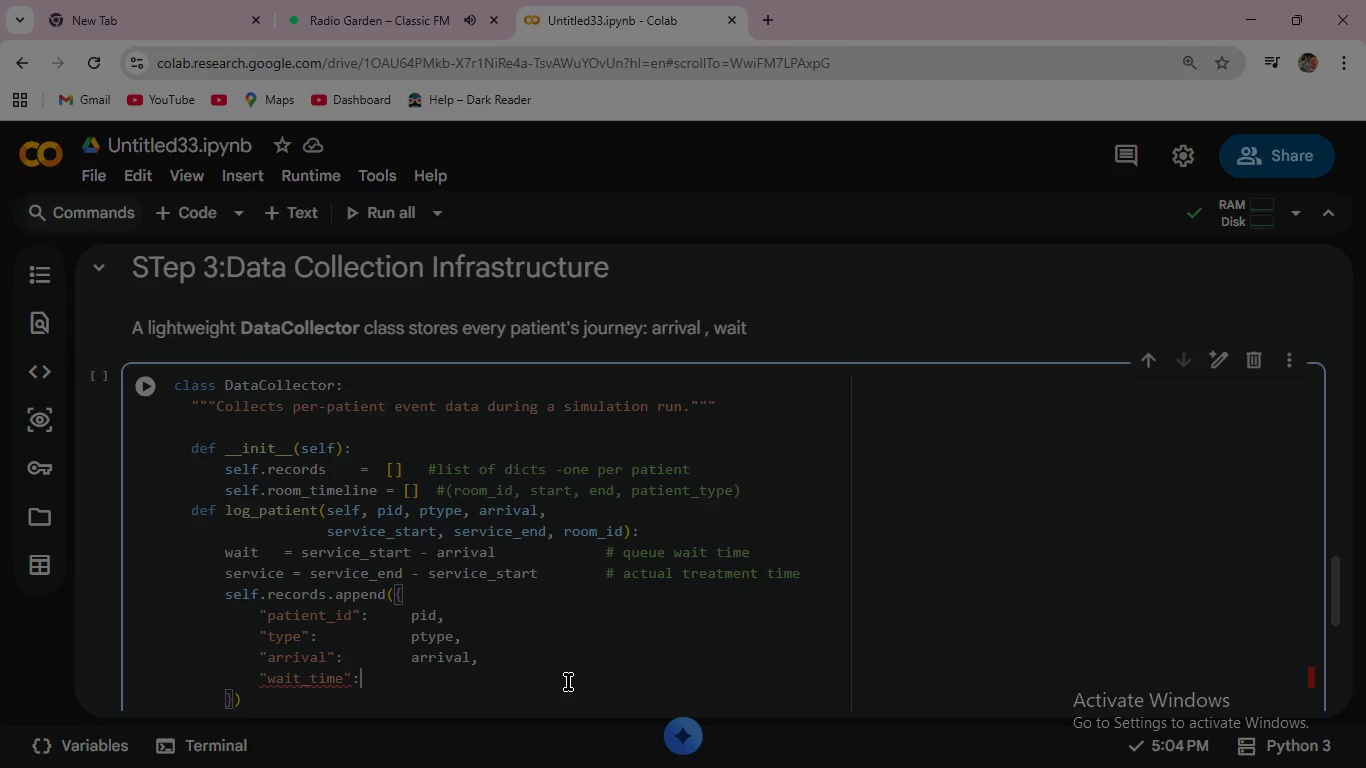 
type(:      wait,)
 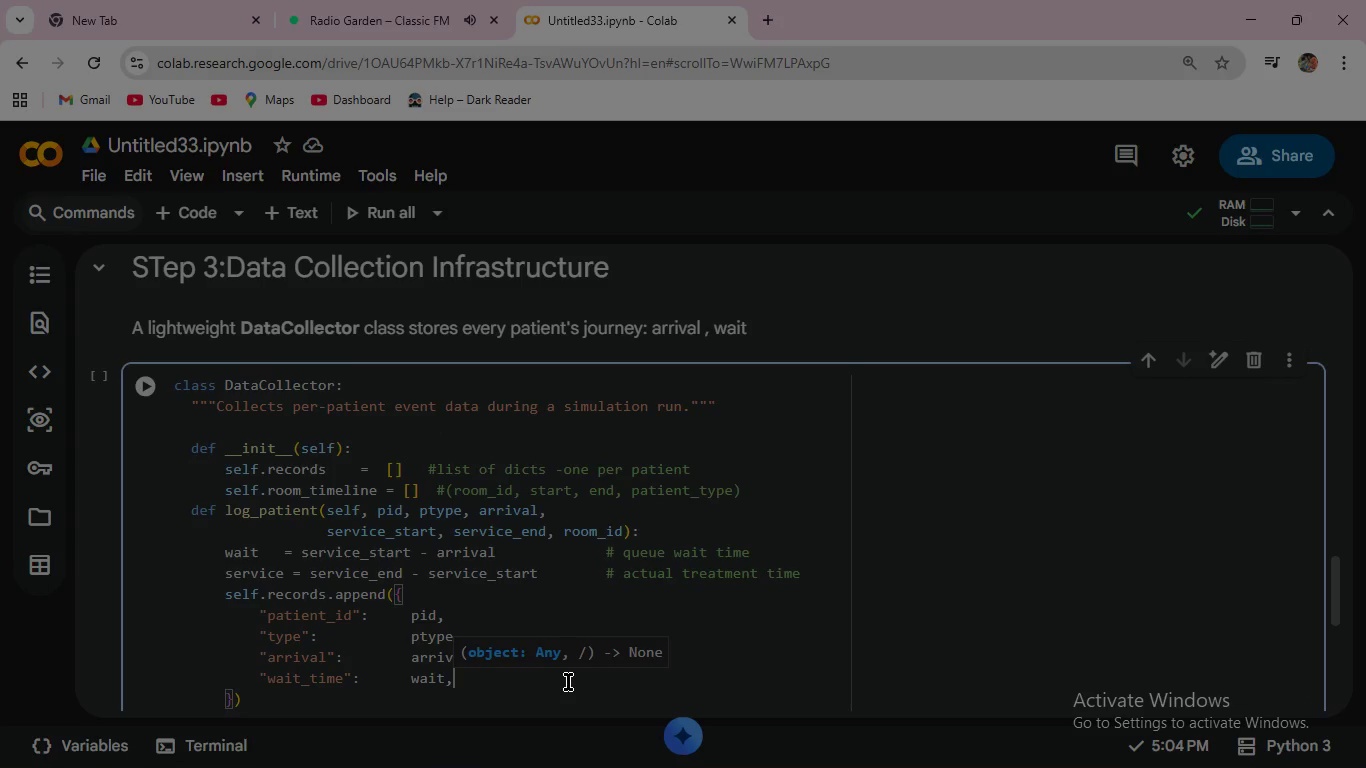 
wait(8.95)
 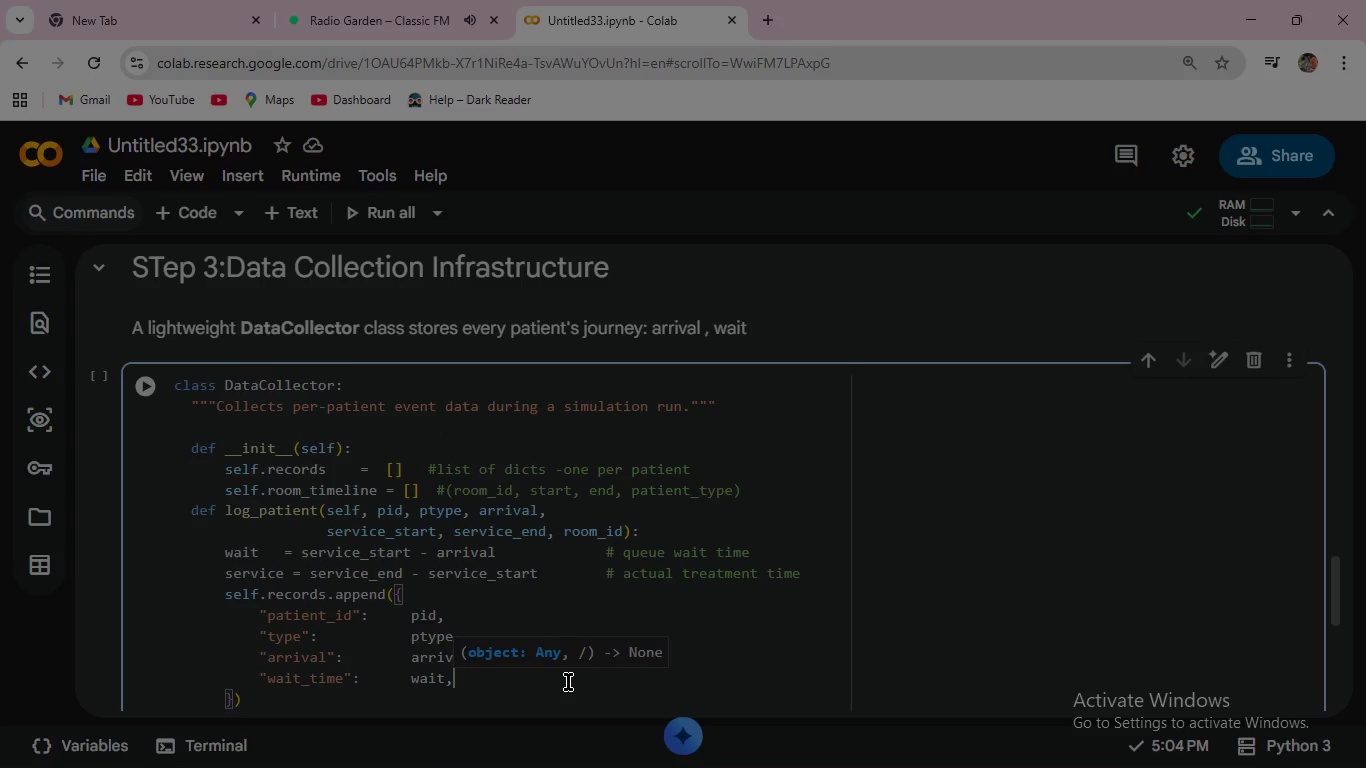 
key(Enter)
 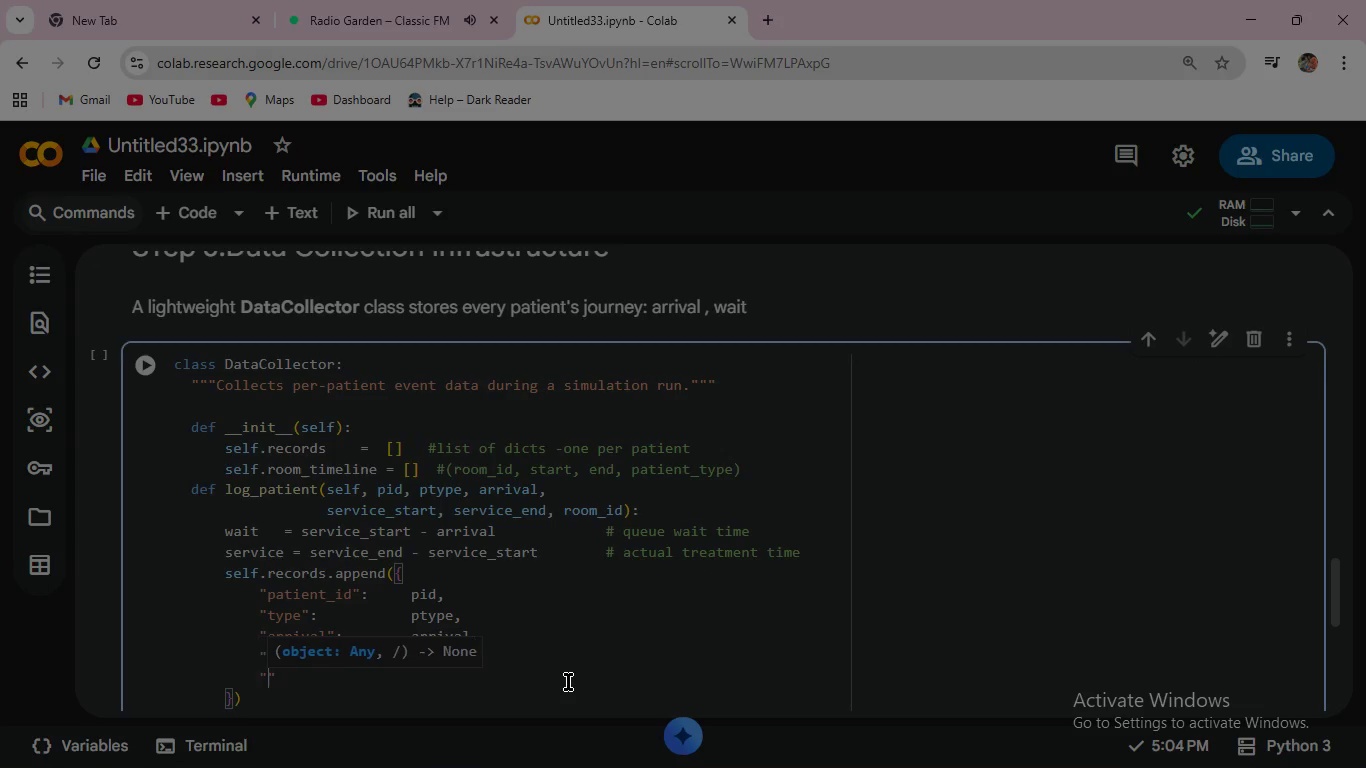 
type("servi)
 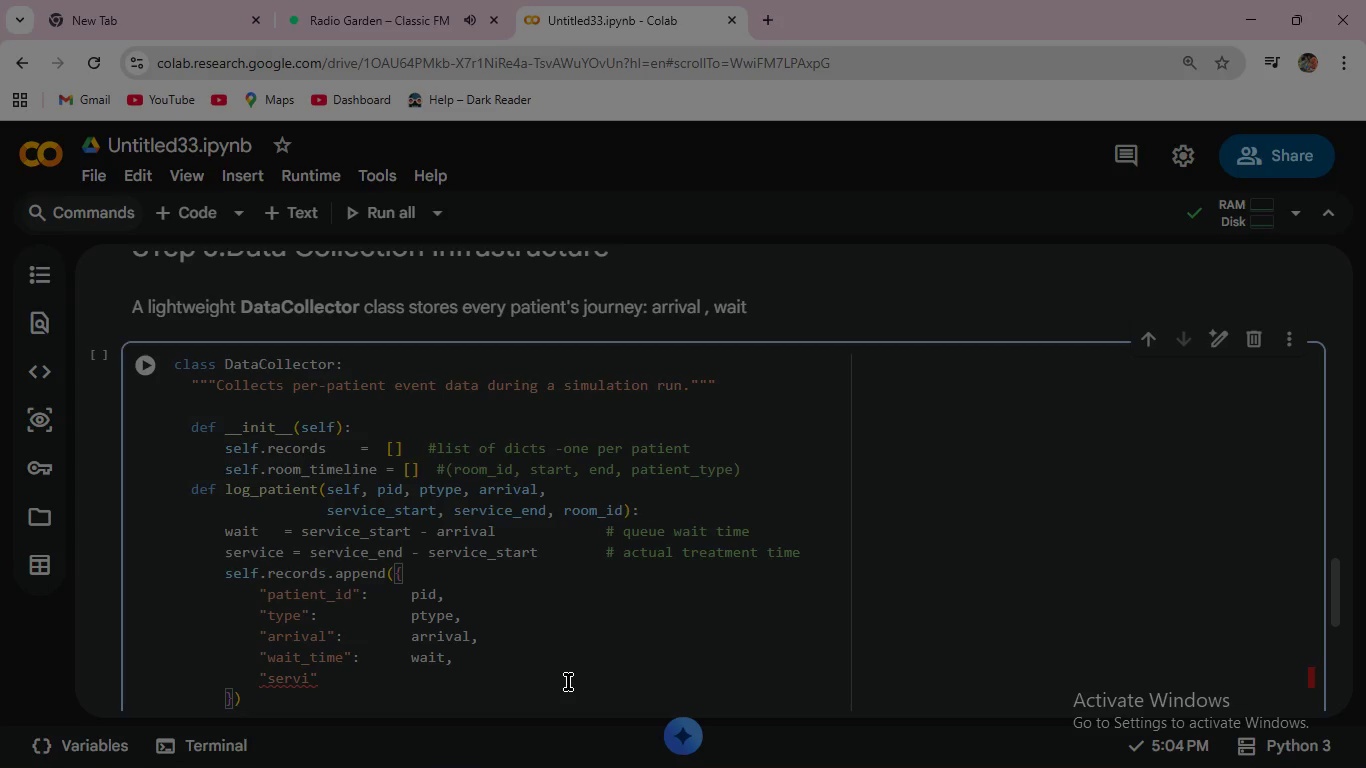 
type(ce_time)
 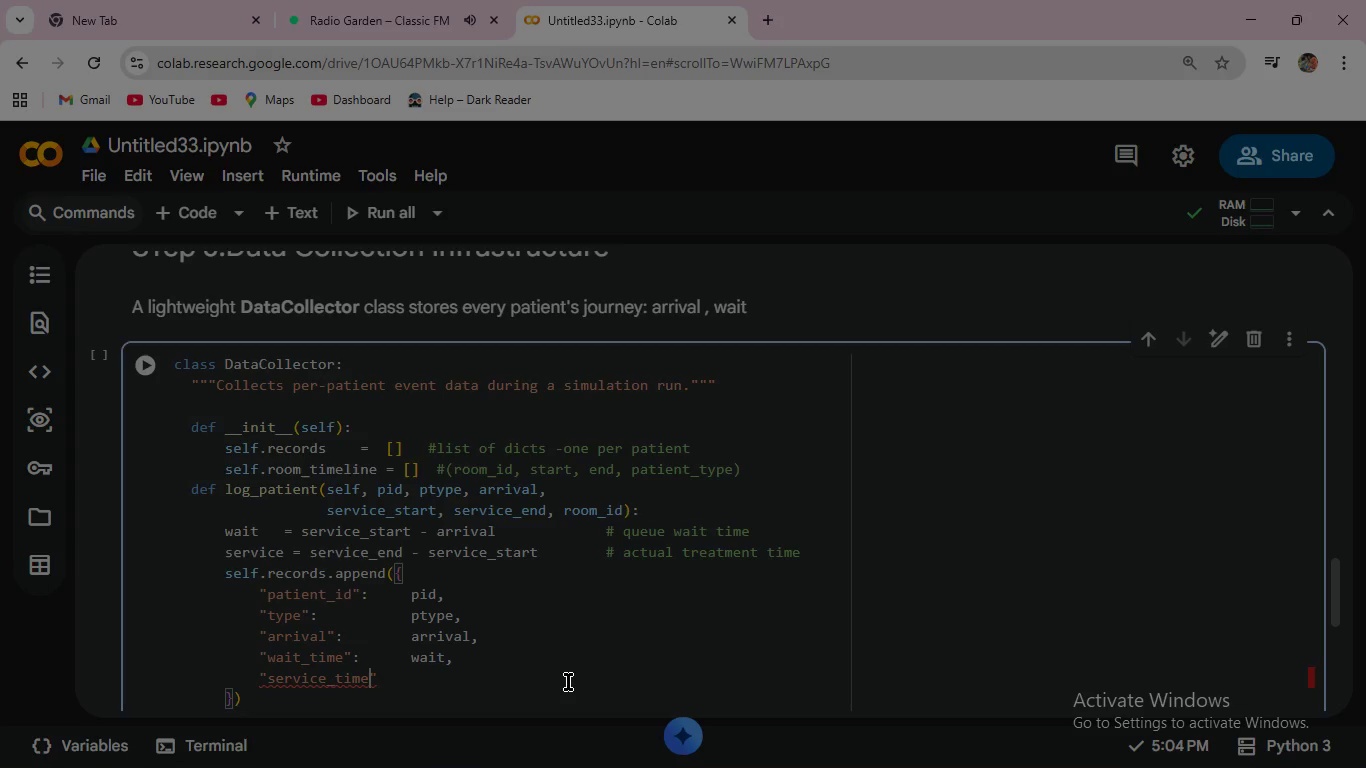 
key(ArrowRight)
 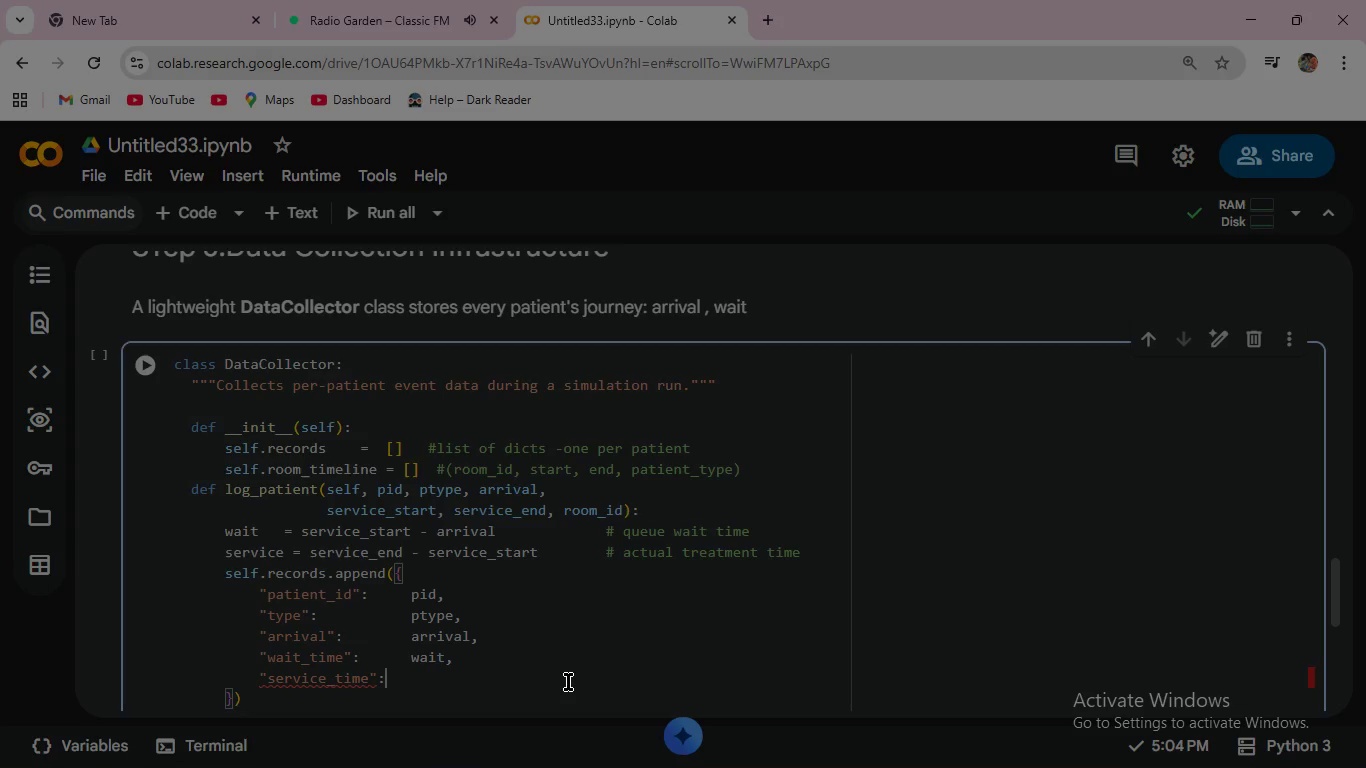 
type(: service,)
 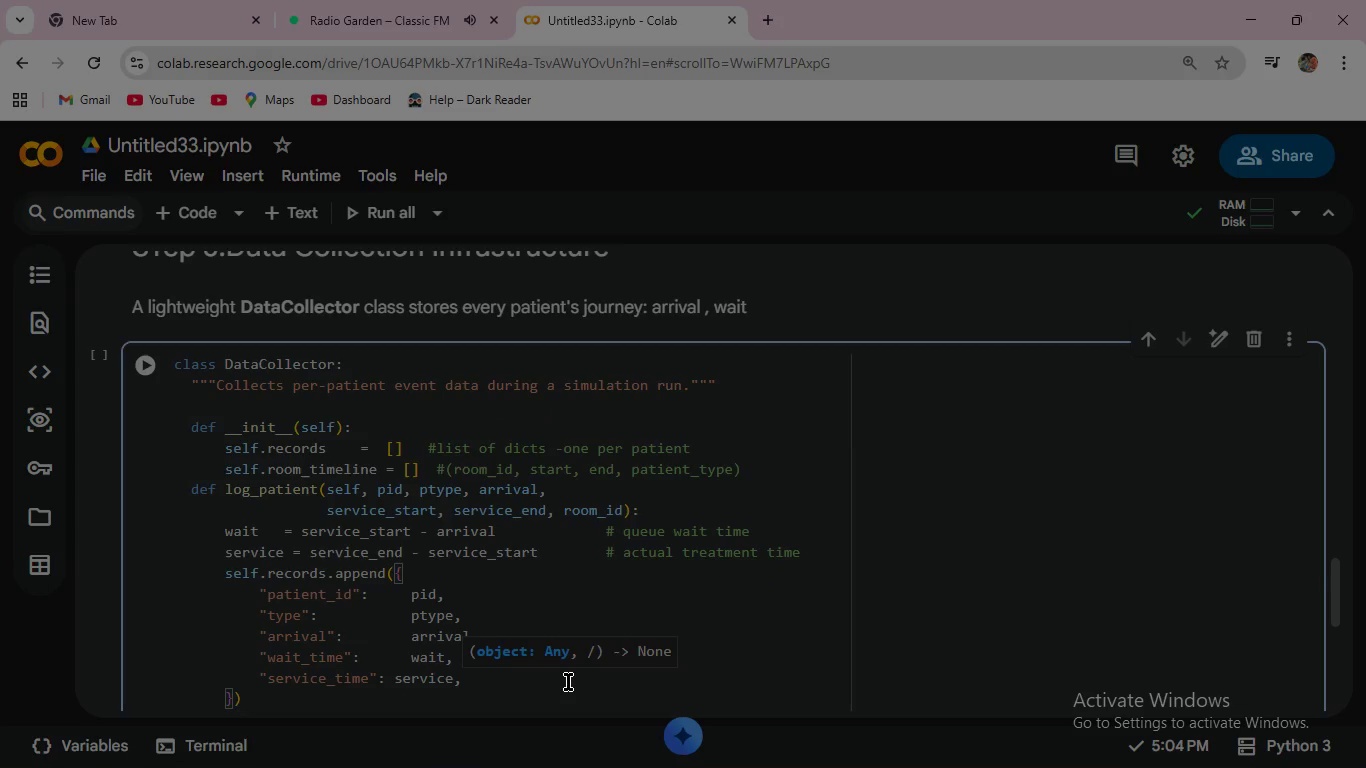 
wait(9.36)
 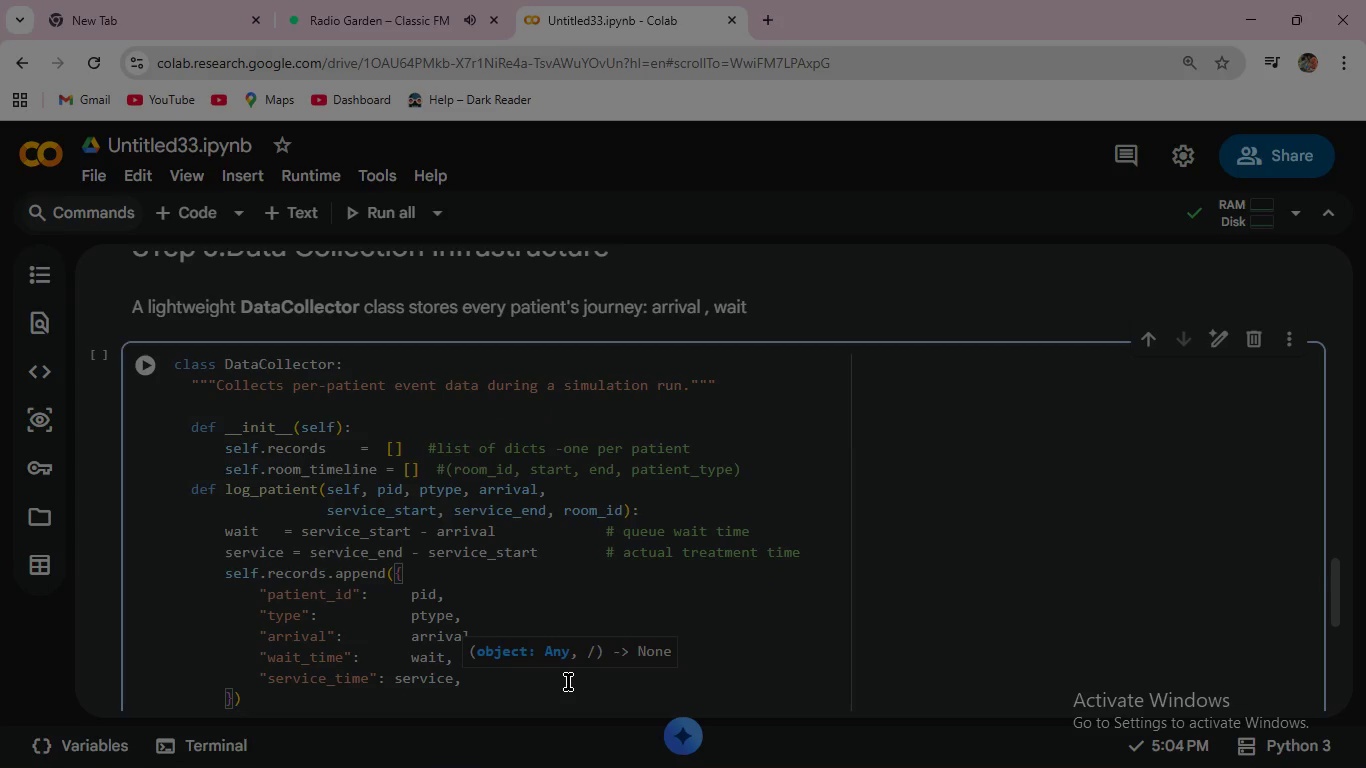 
left_click([398, 675])
 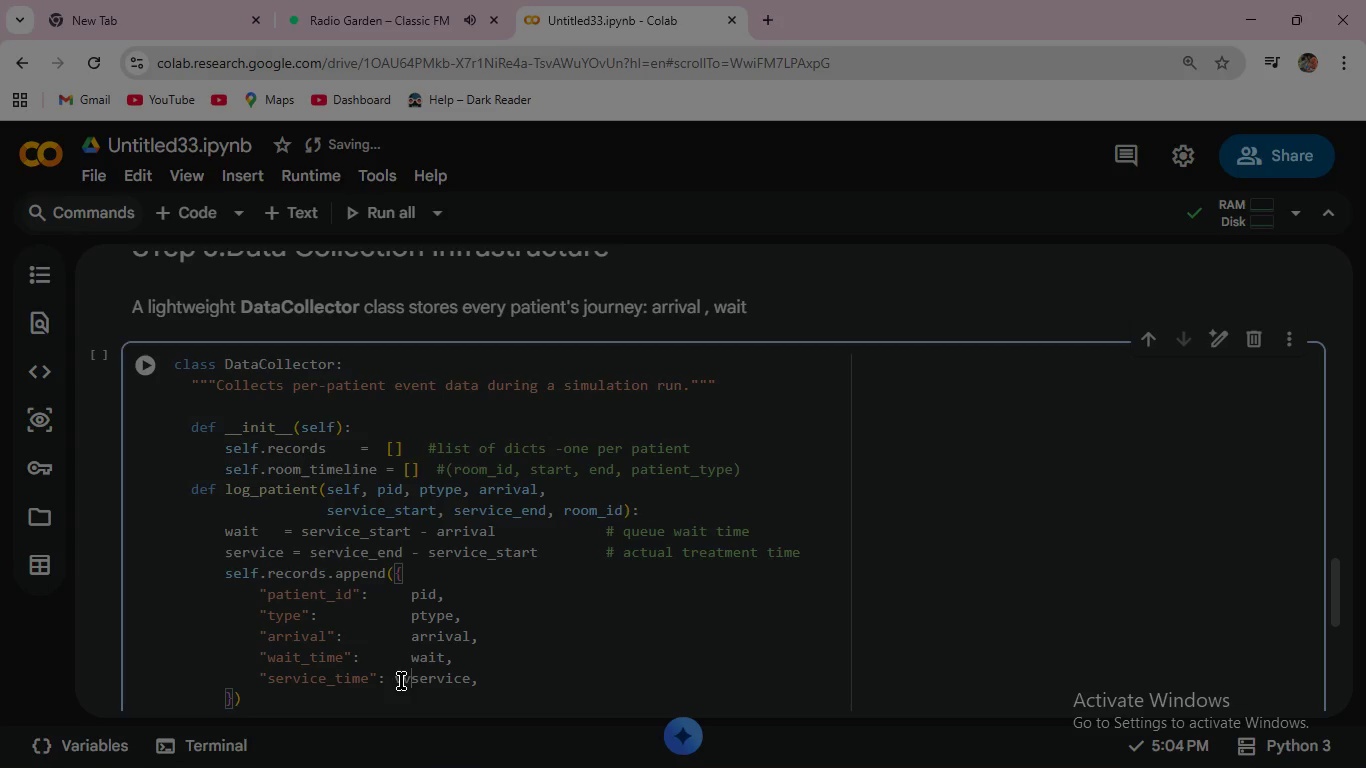 
type(vv)
 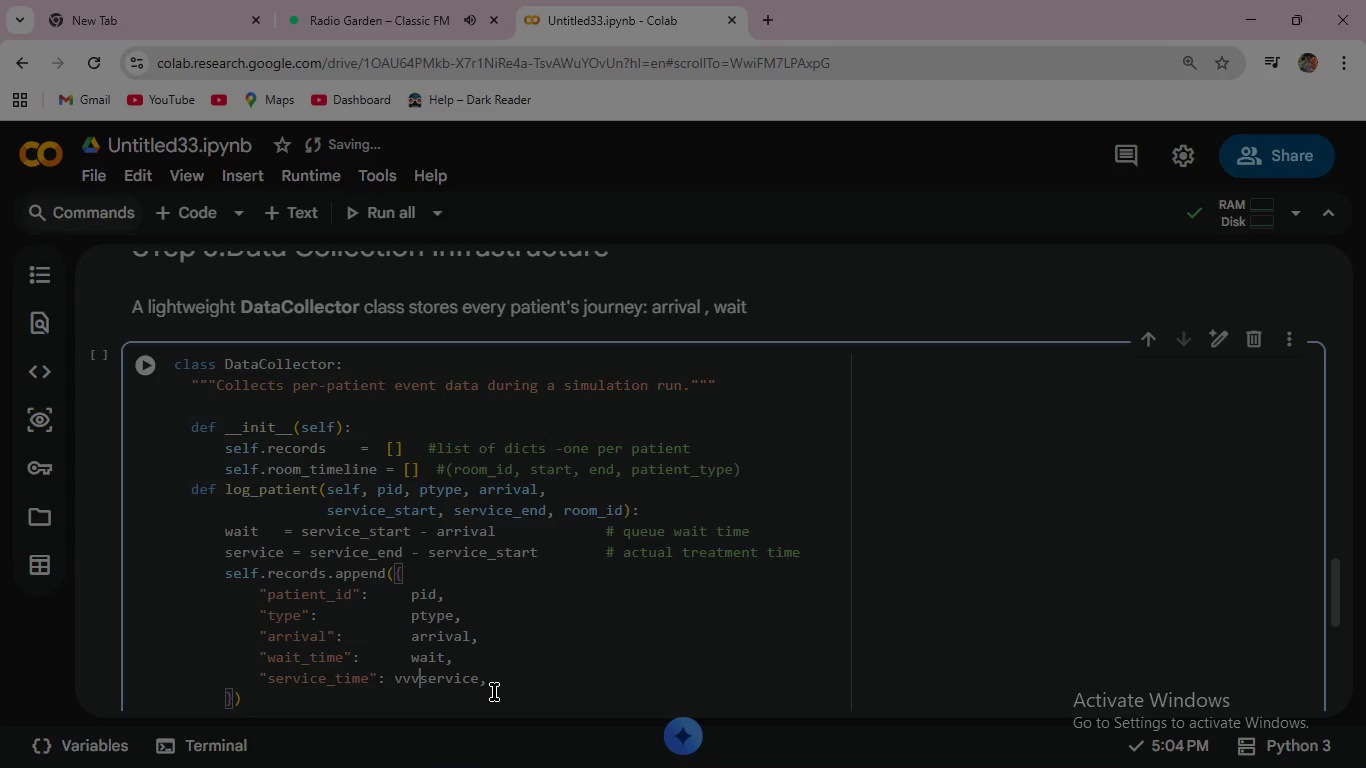 
key(V)
 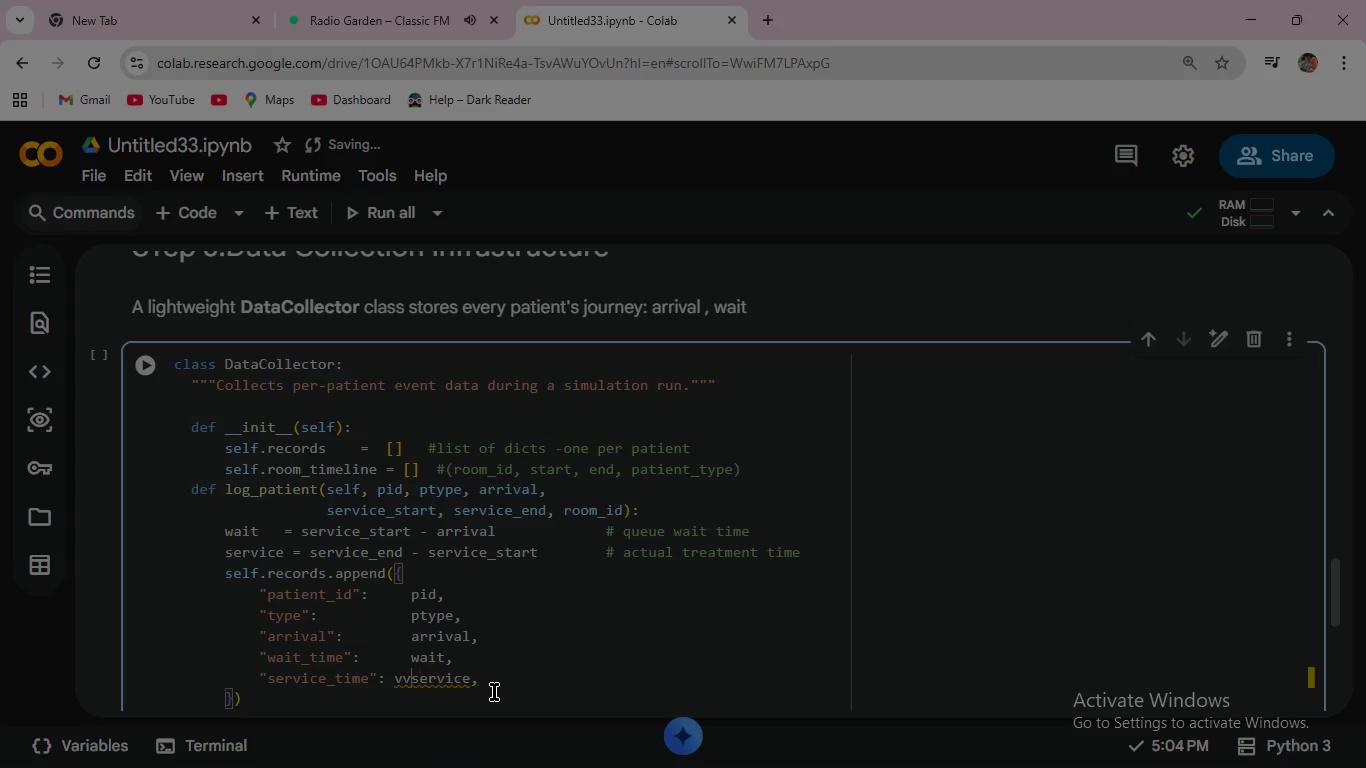 
key(Backspace)
 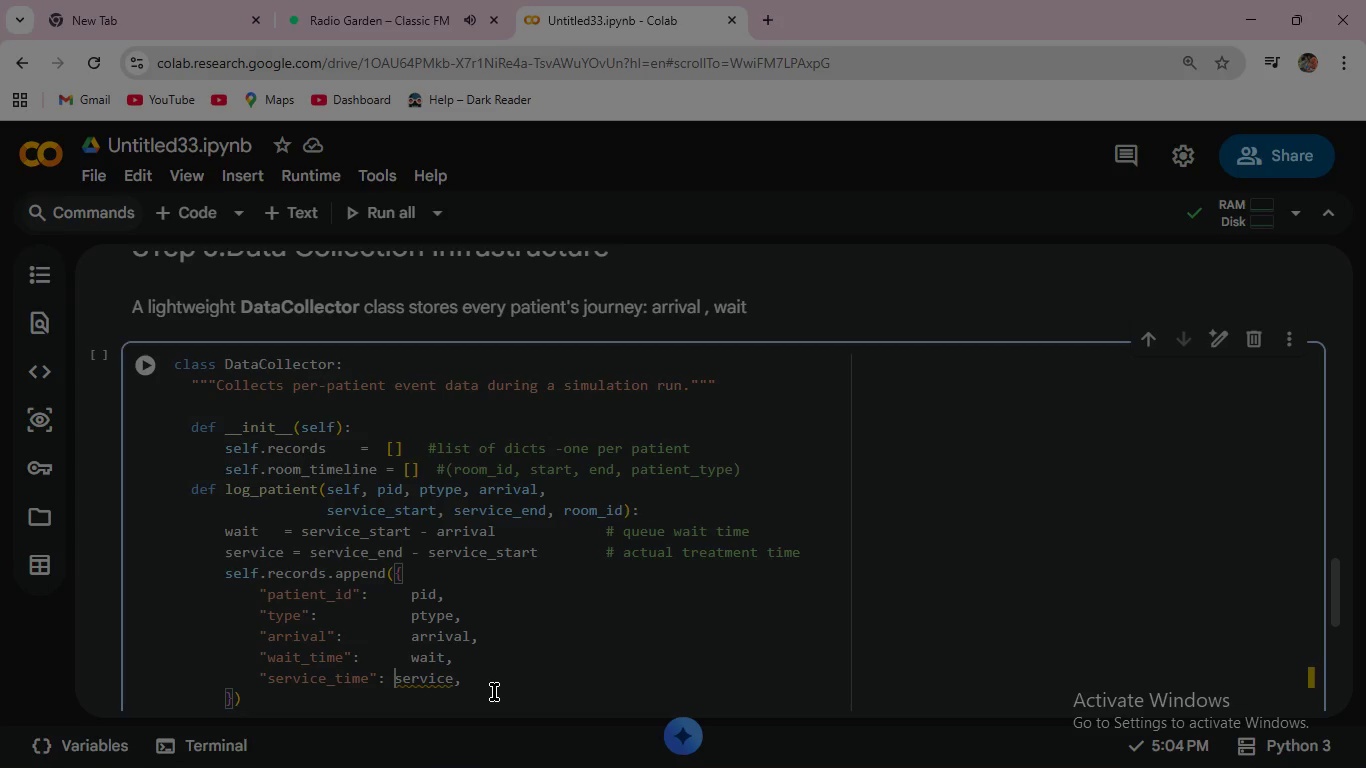 
key(Backspace)
 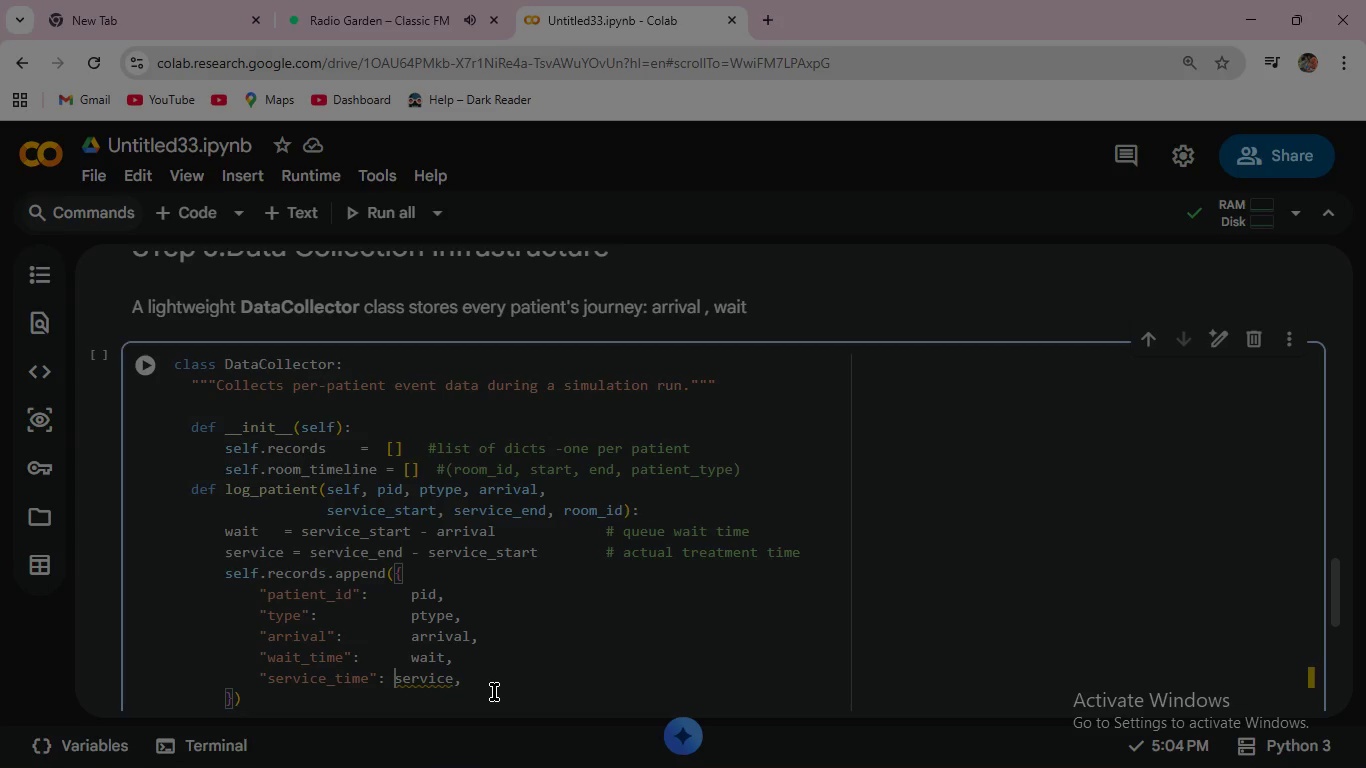 
key(Backspace)
 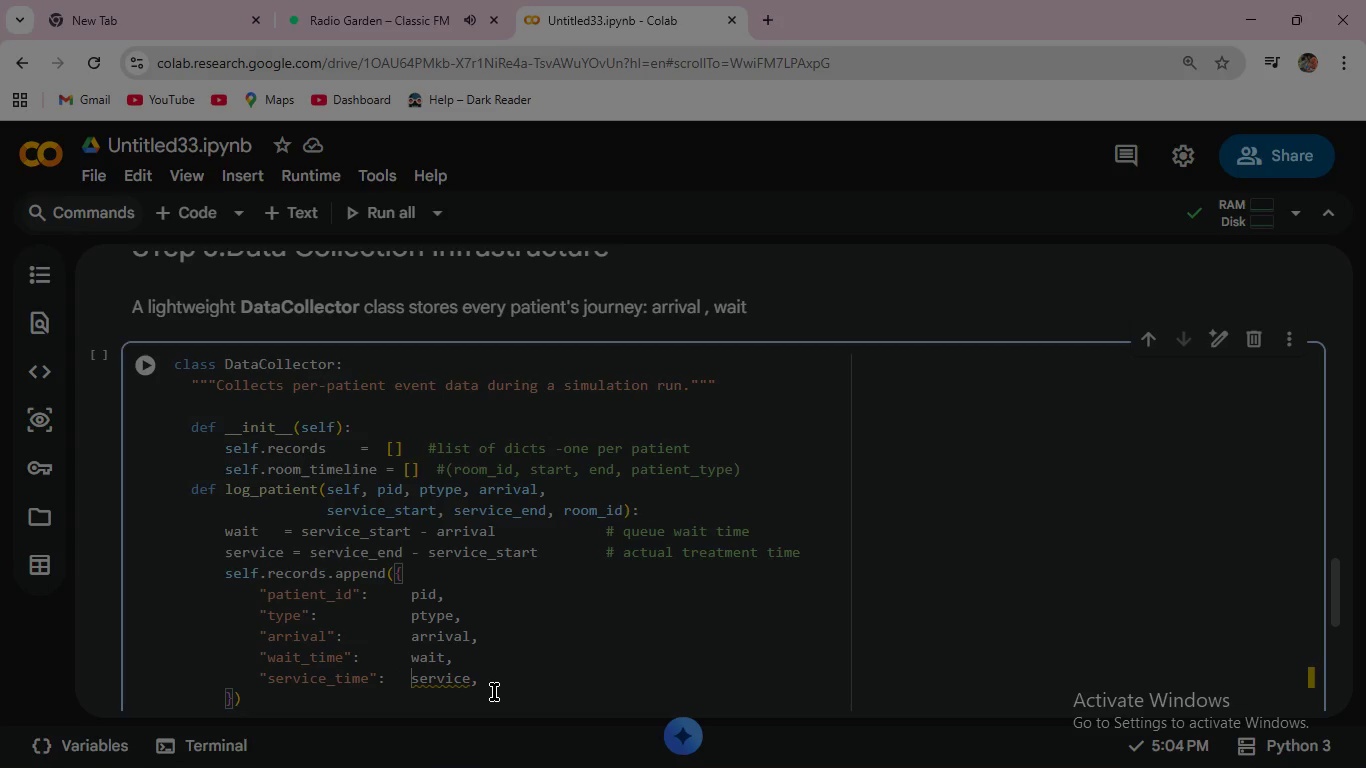 
key(Space)
 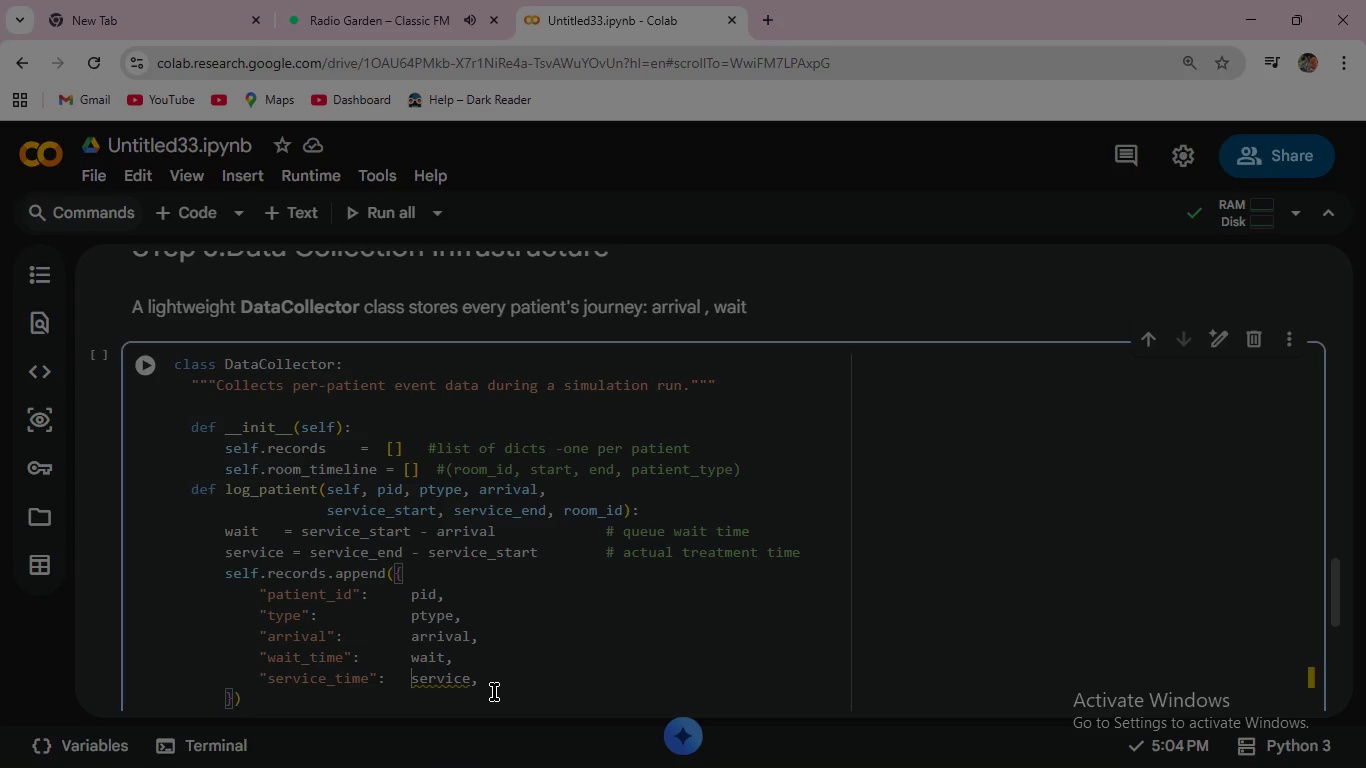 
key(Space)
 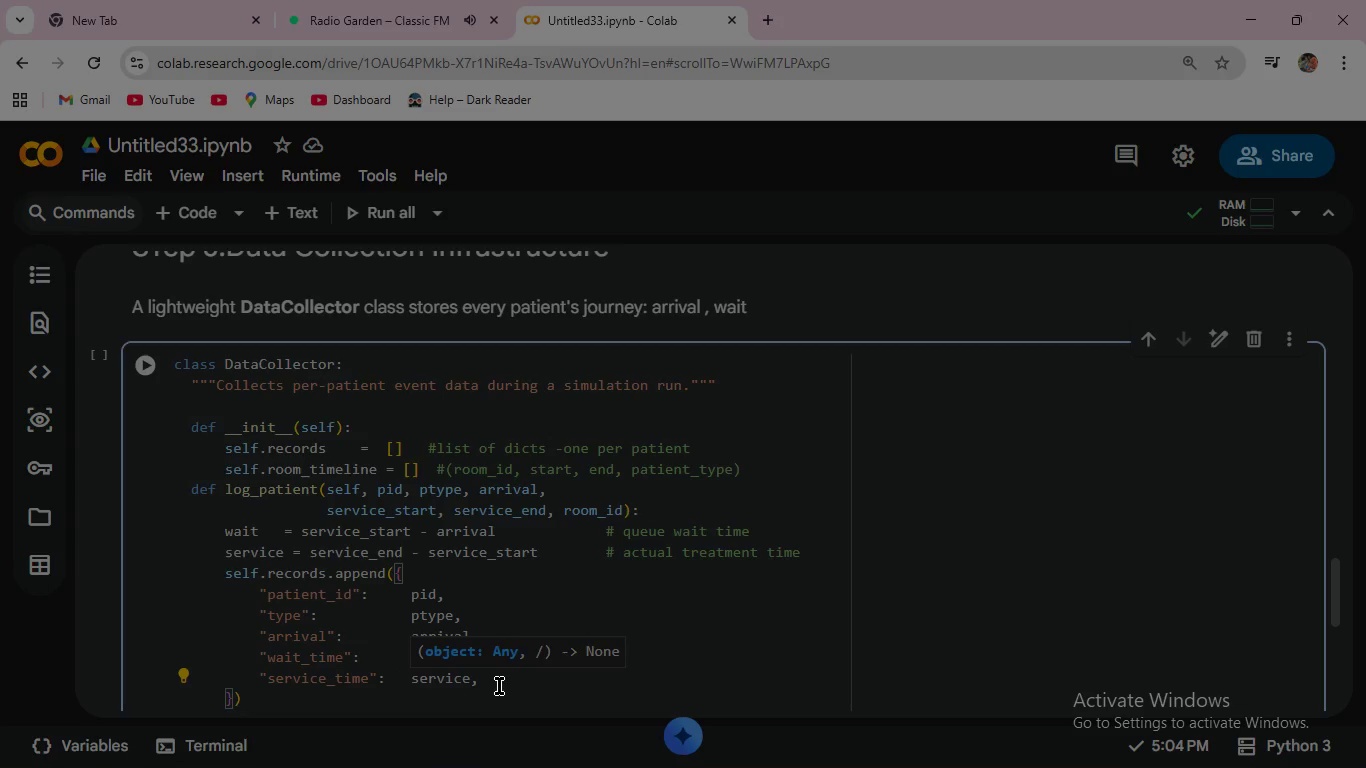 
left_click([499, 685])
 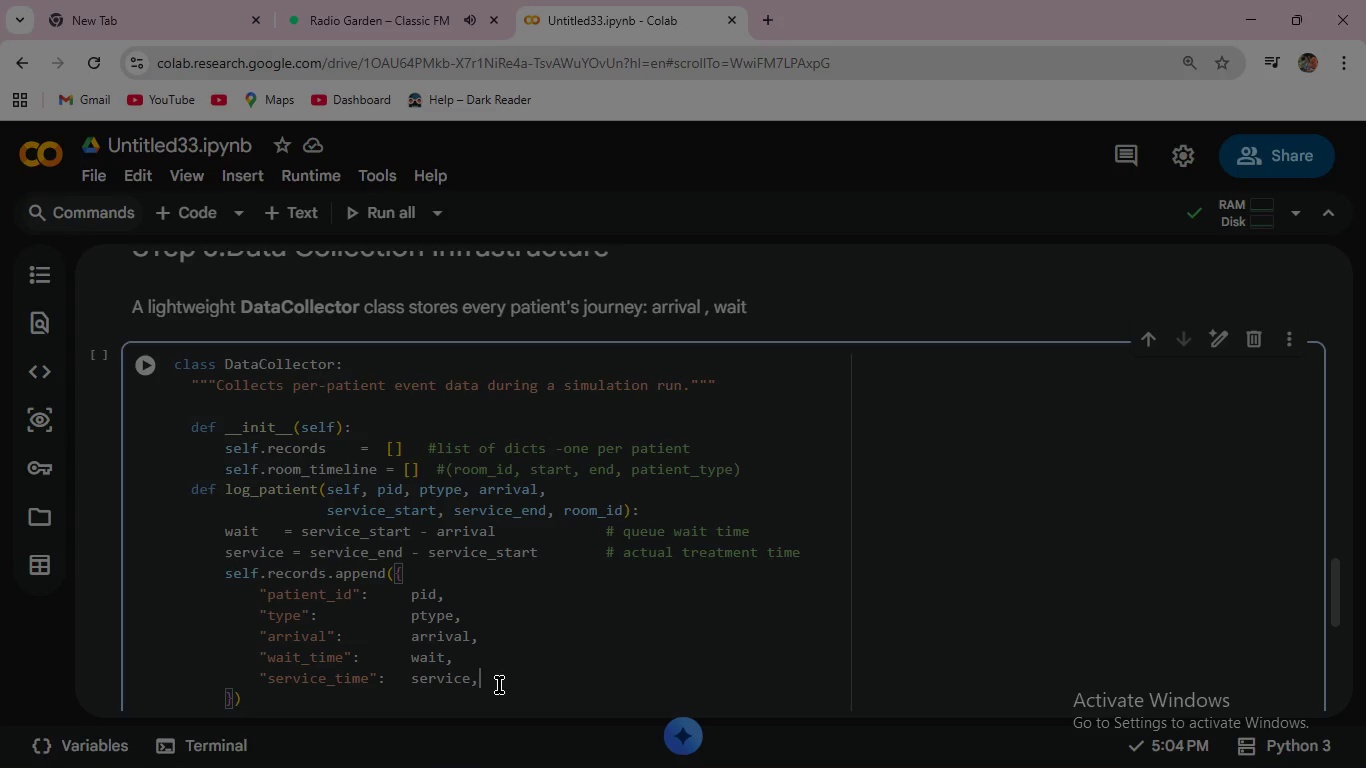 
key(Enter)
 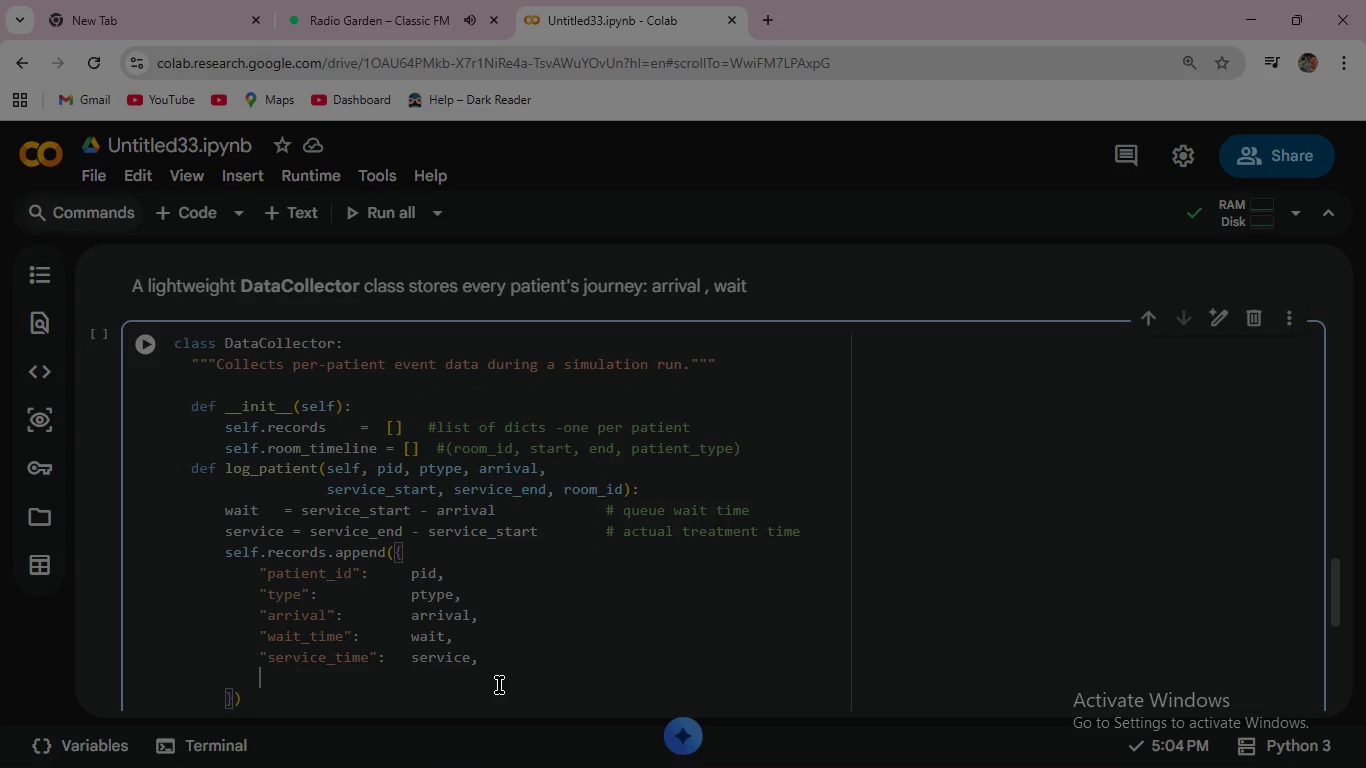 
type("service_start)
 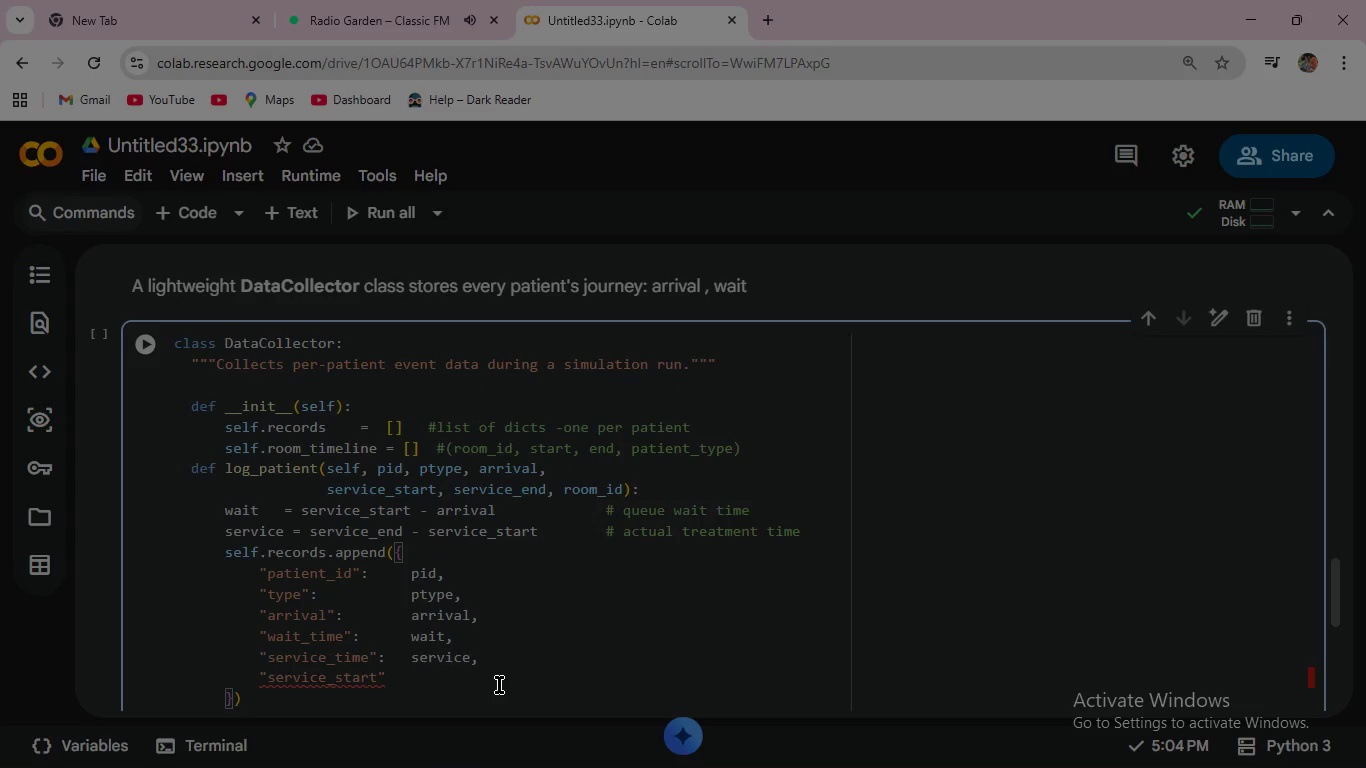 
key(ArrowRight)
 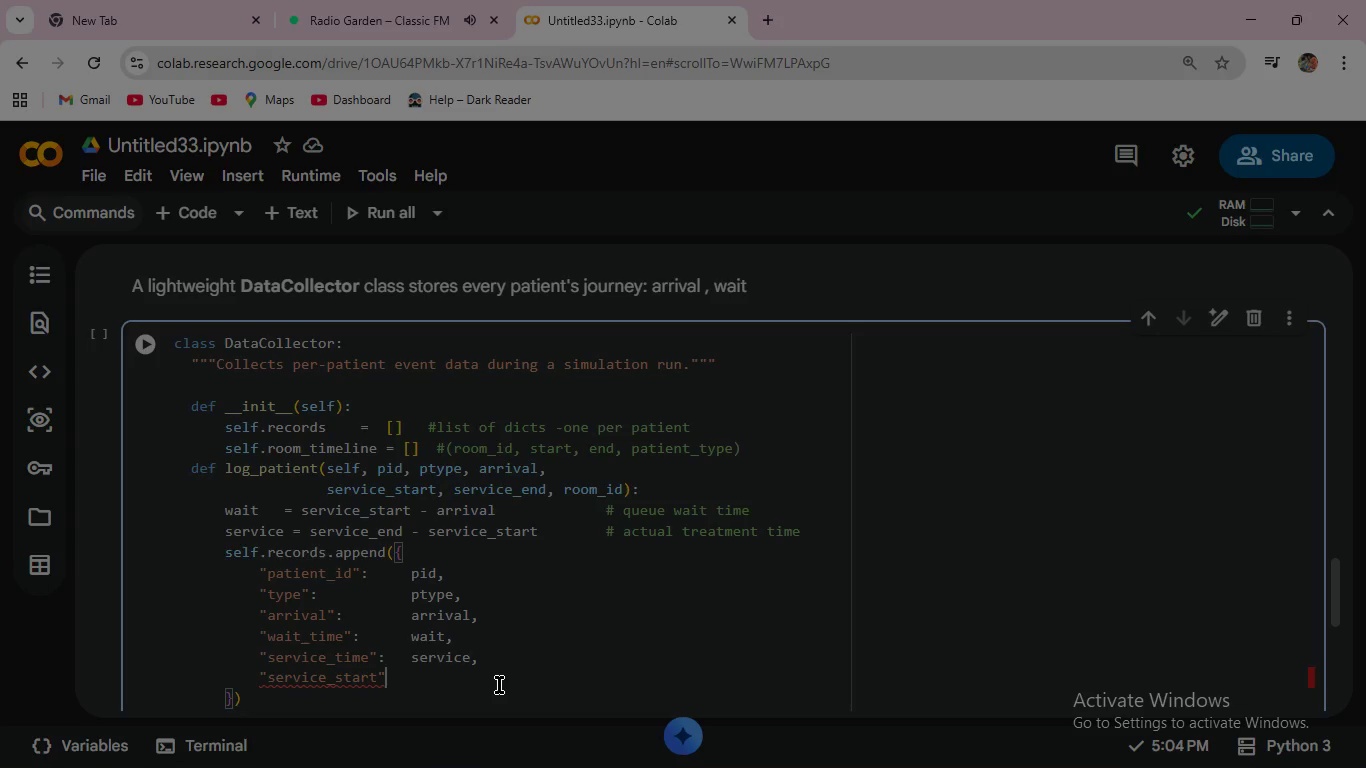 
type(:  service_start,)
 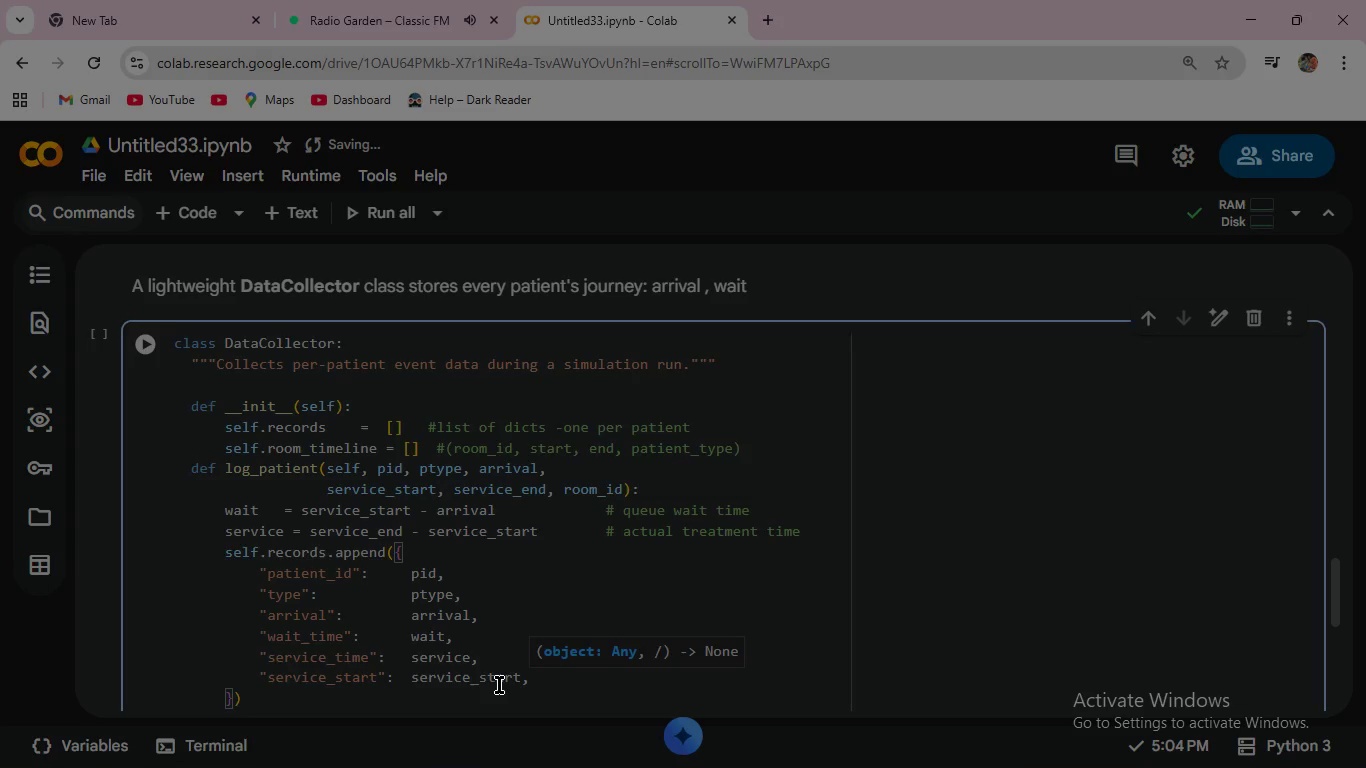 
key(Enter)
 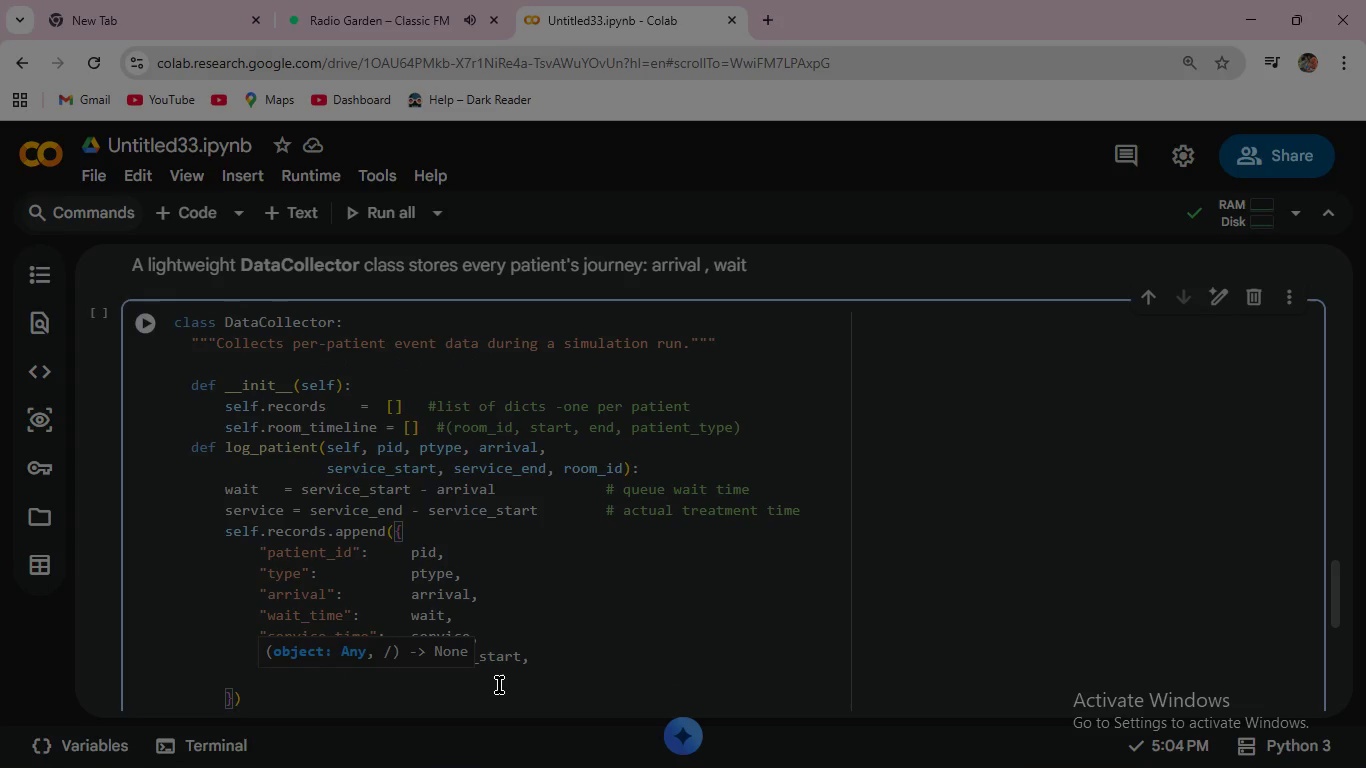 
type("service_end)
 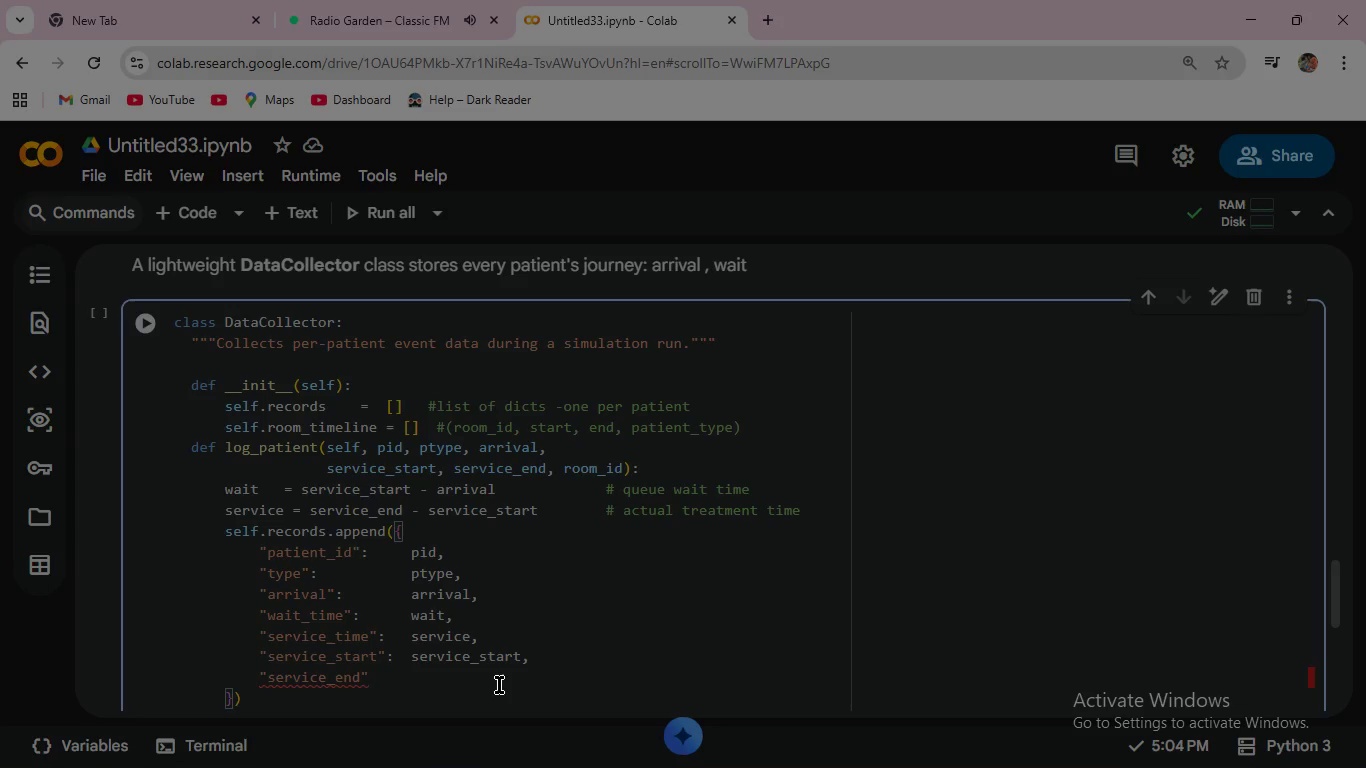 
key(ArrowRight)
 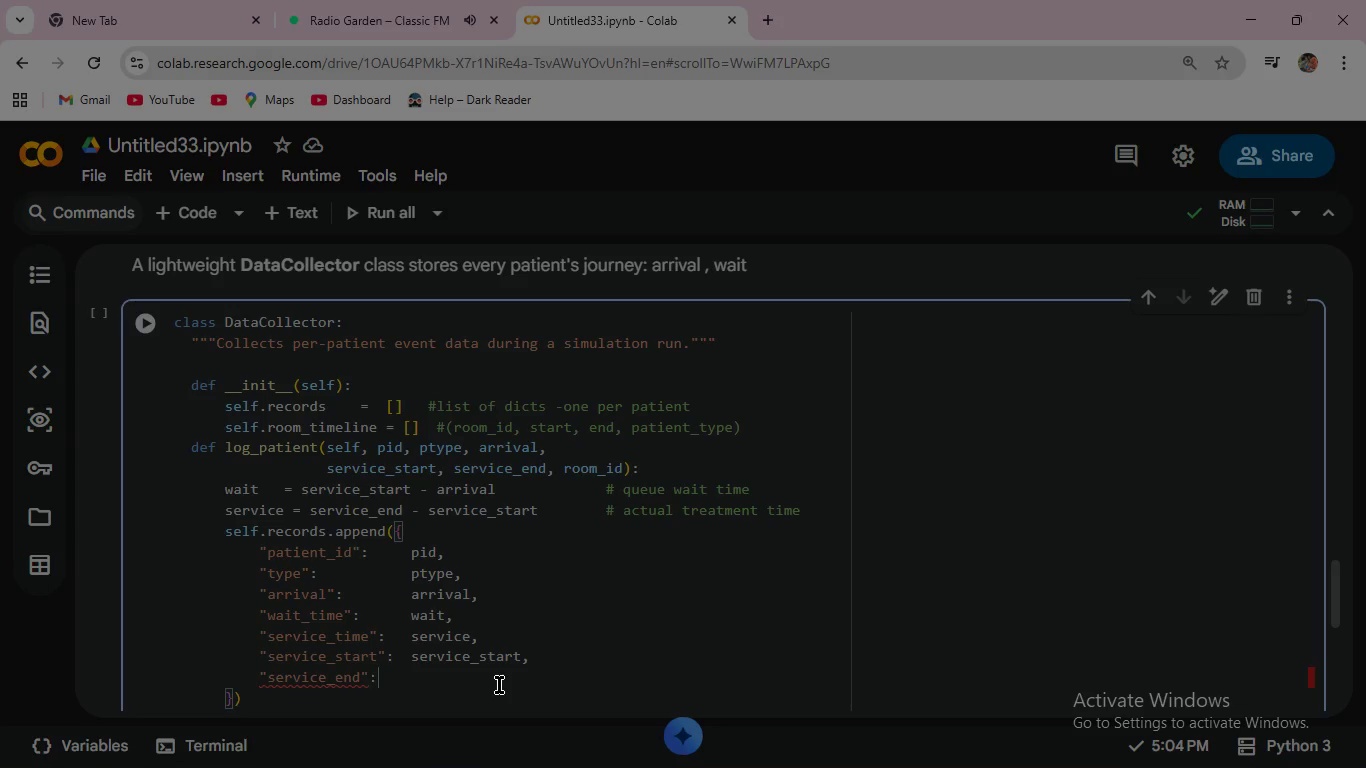 
type(: ser)
key(Backspace)
key(Backspace)
key(Backspace)
type(   service_end,)
 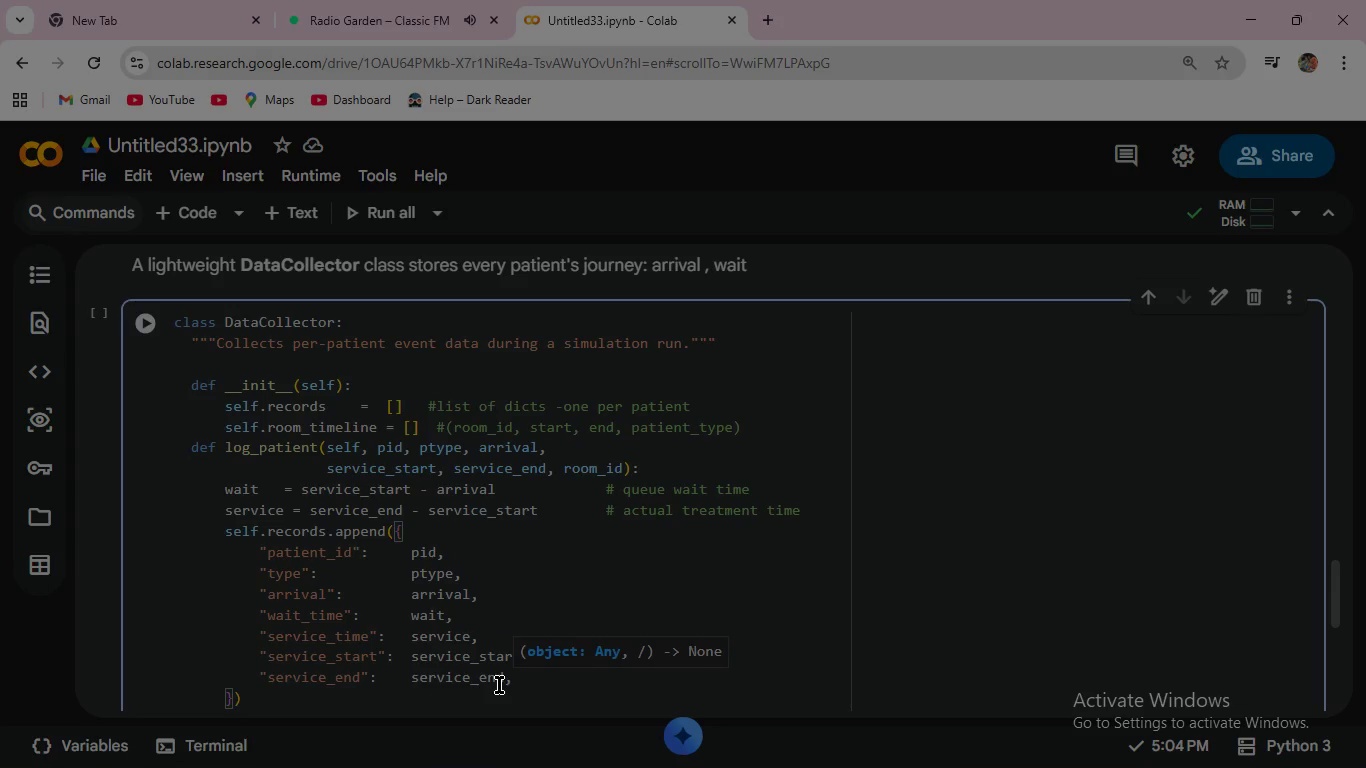 
key(Enter)
 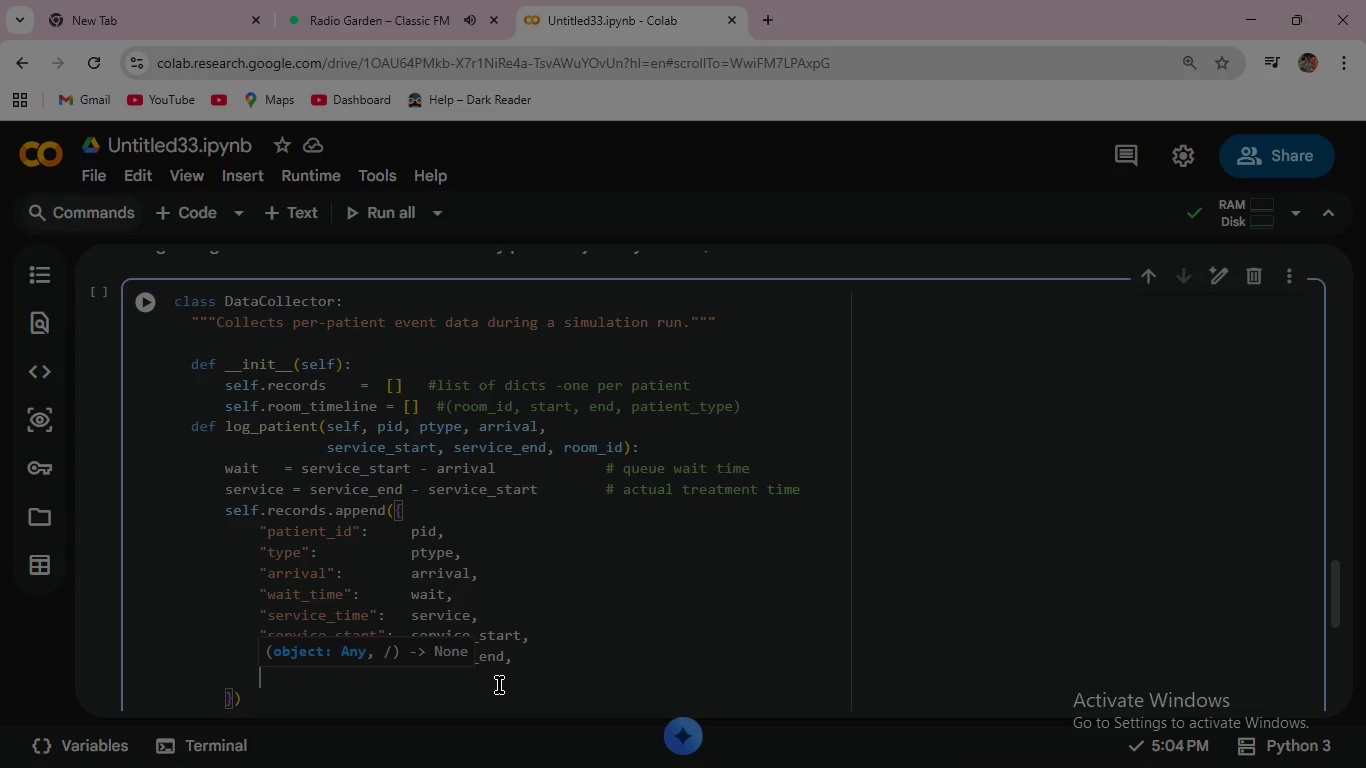 
type("room_id)
 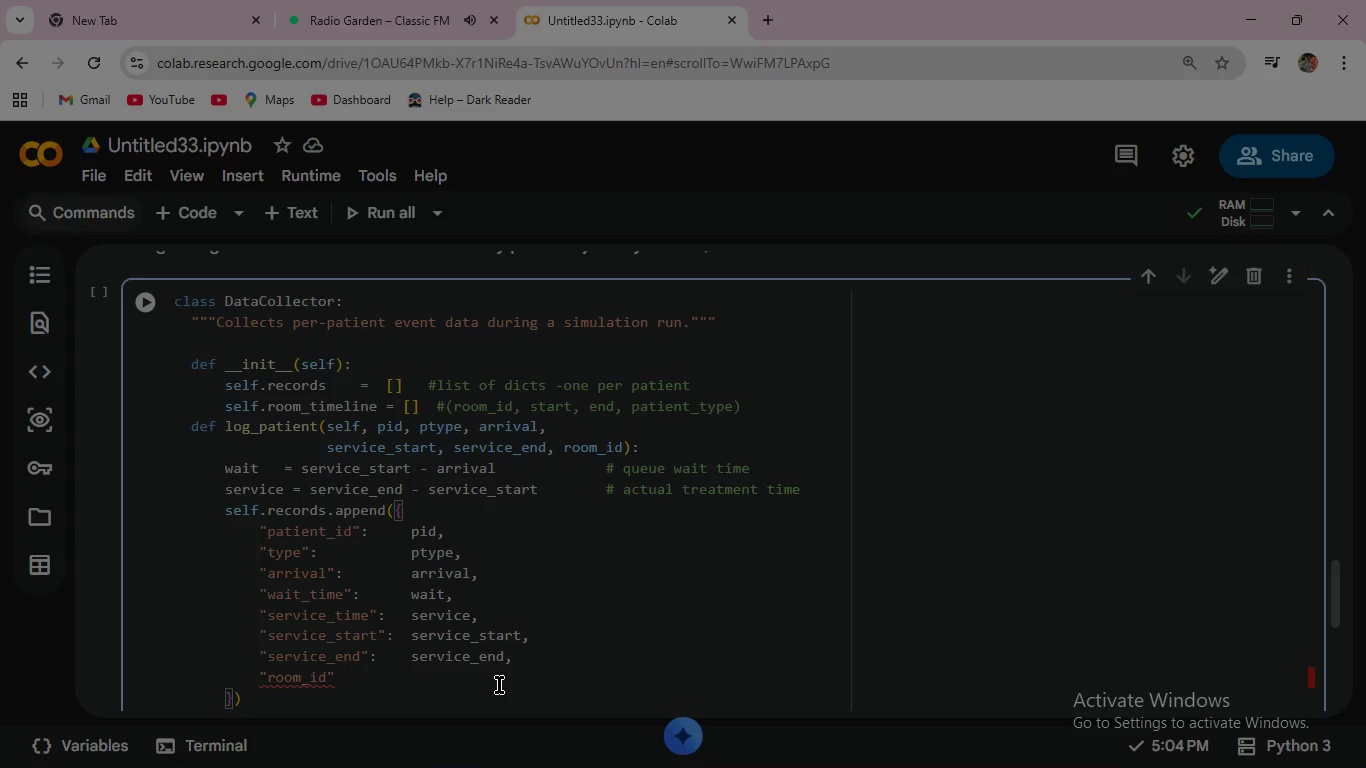 
key(ArrowRight)
 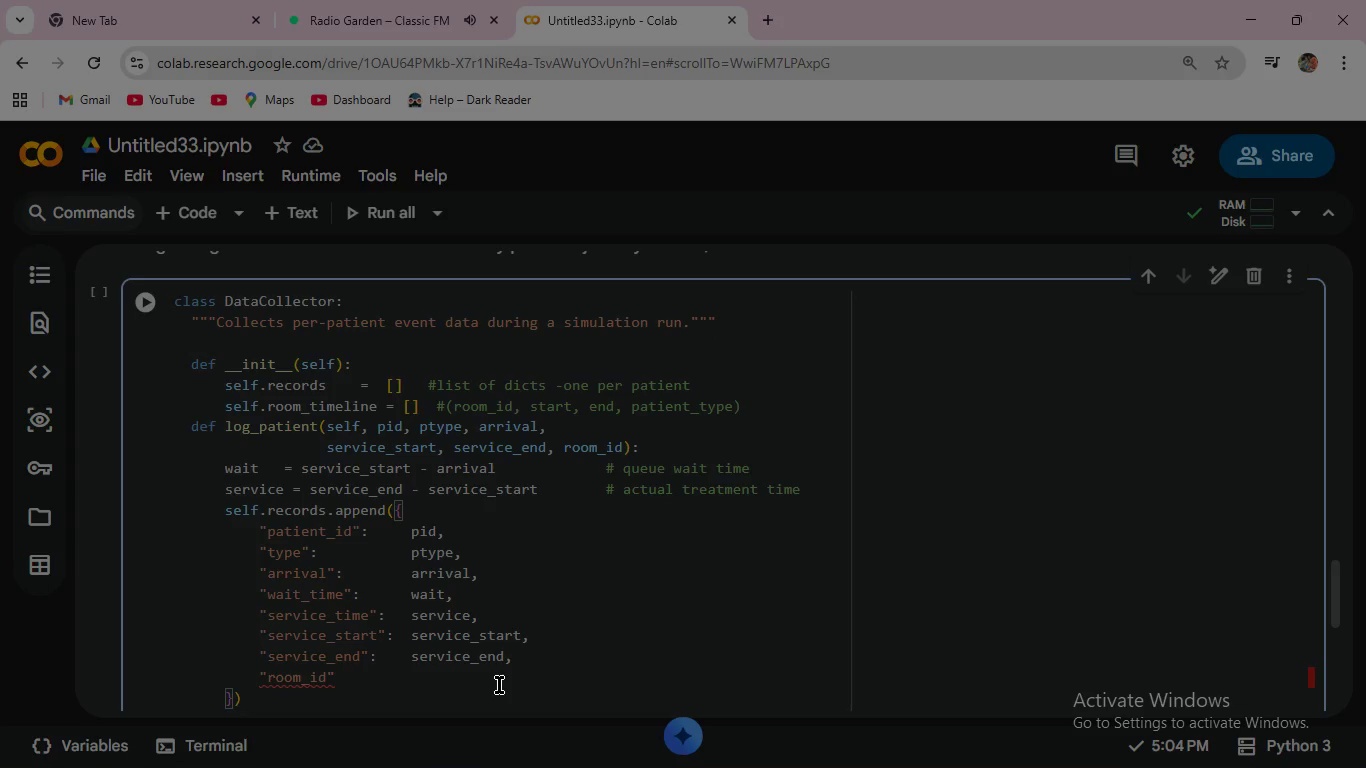 
type(:        room_id,)
 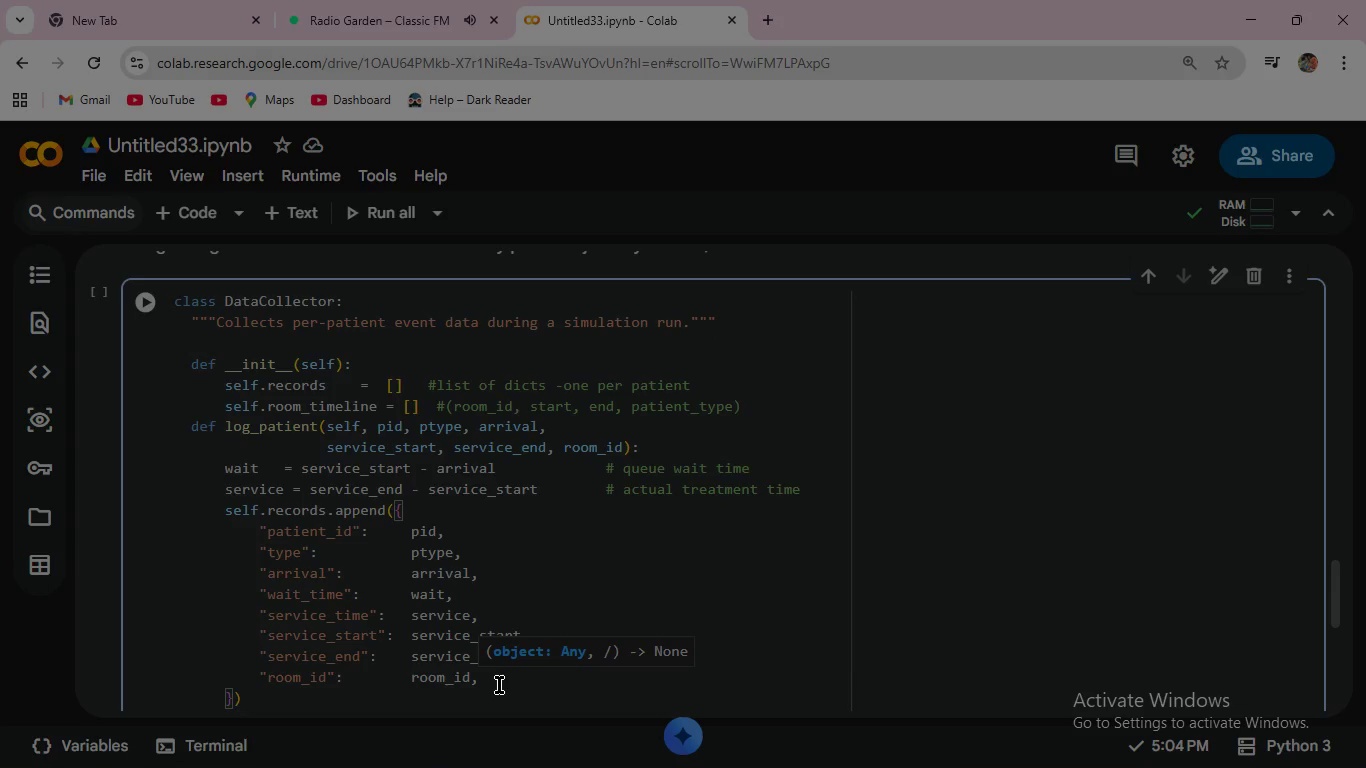 
wait(18.67)
 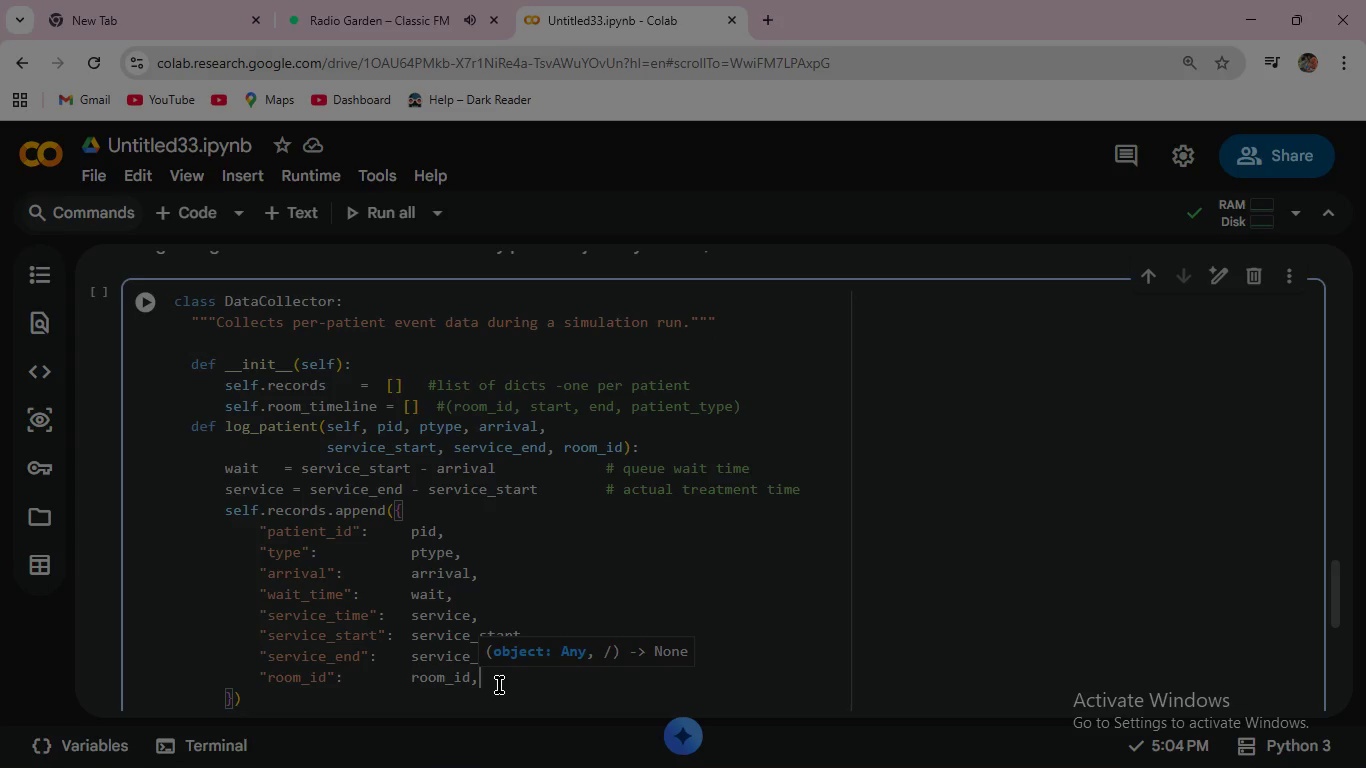 
left_click([278, 698])
 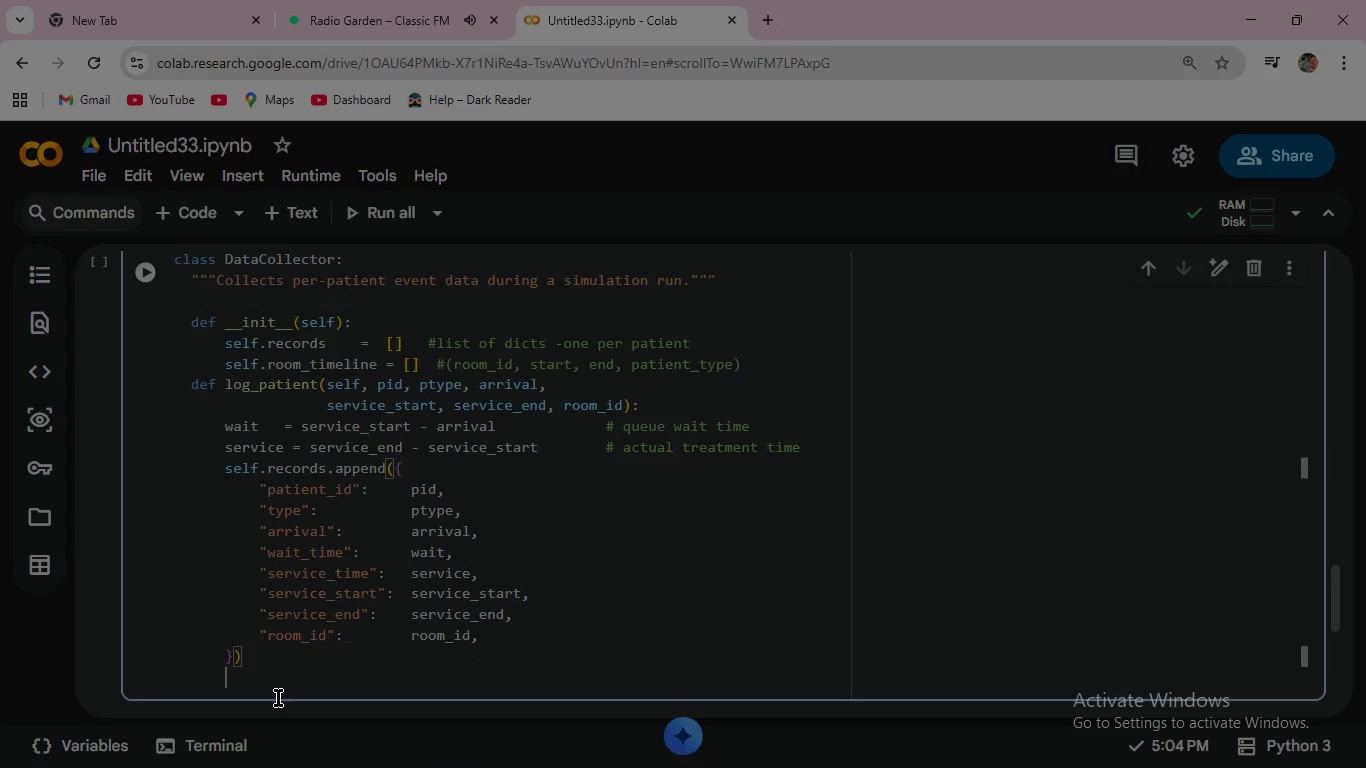 
key(Enter)
 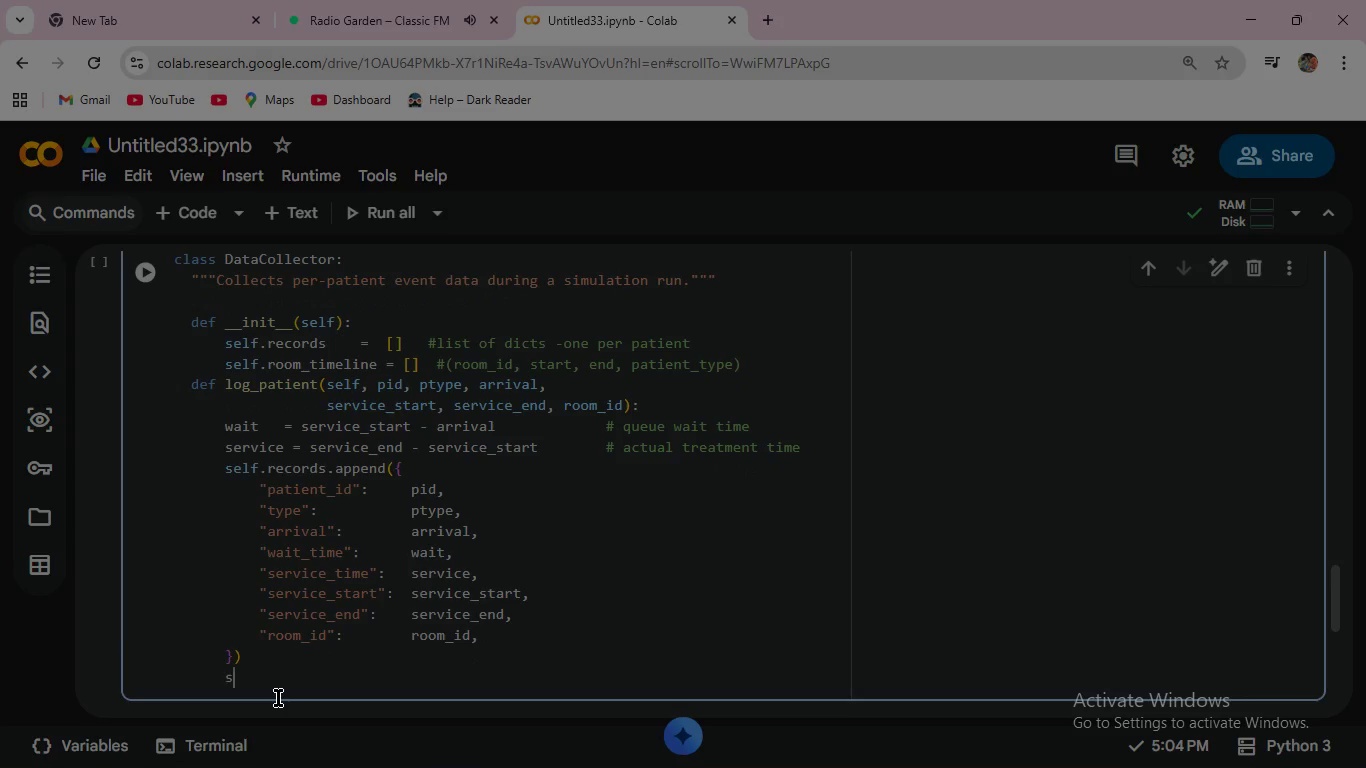 
type(self.room)
 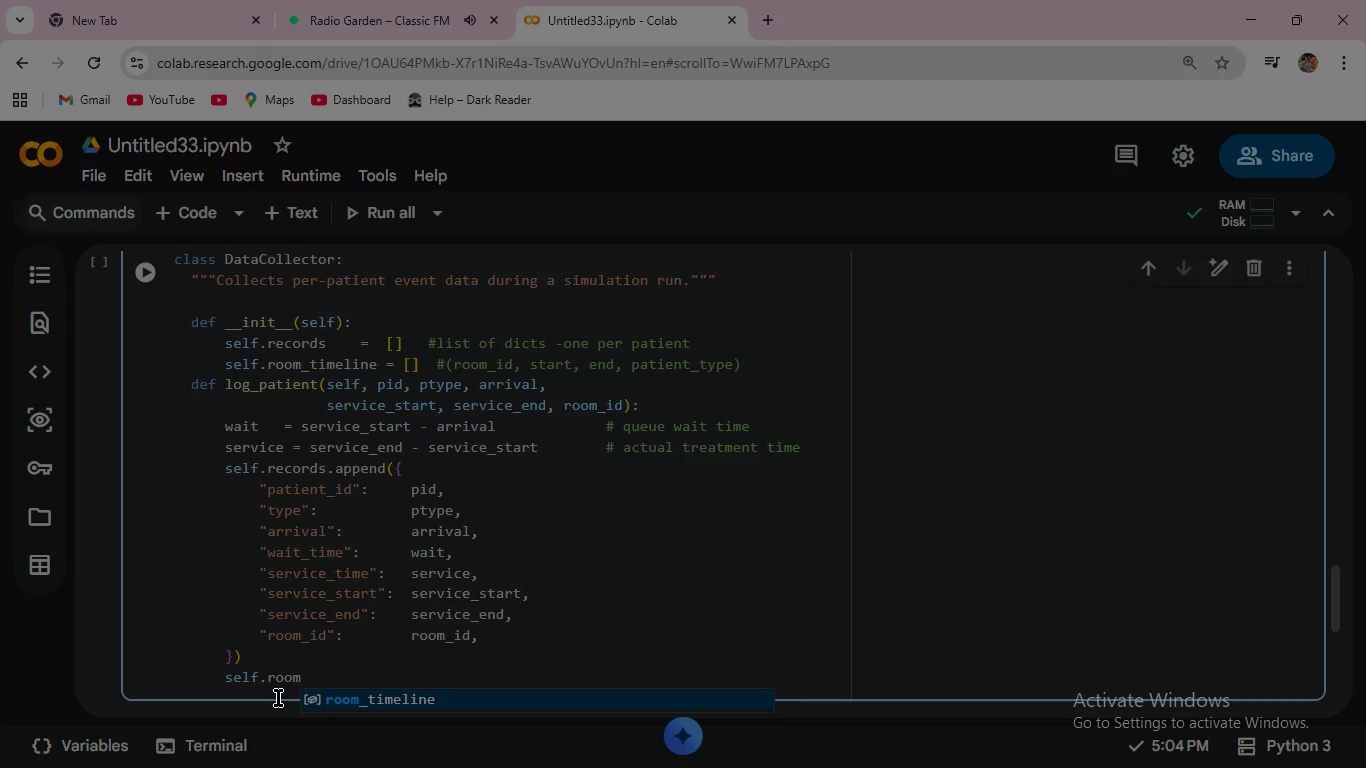 
key(Enter)
 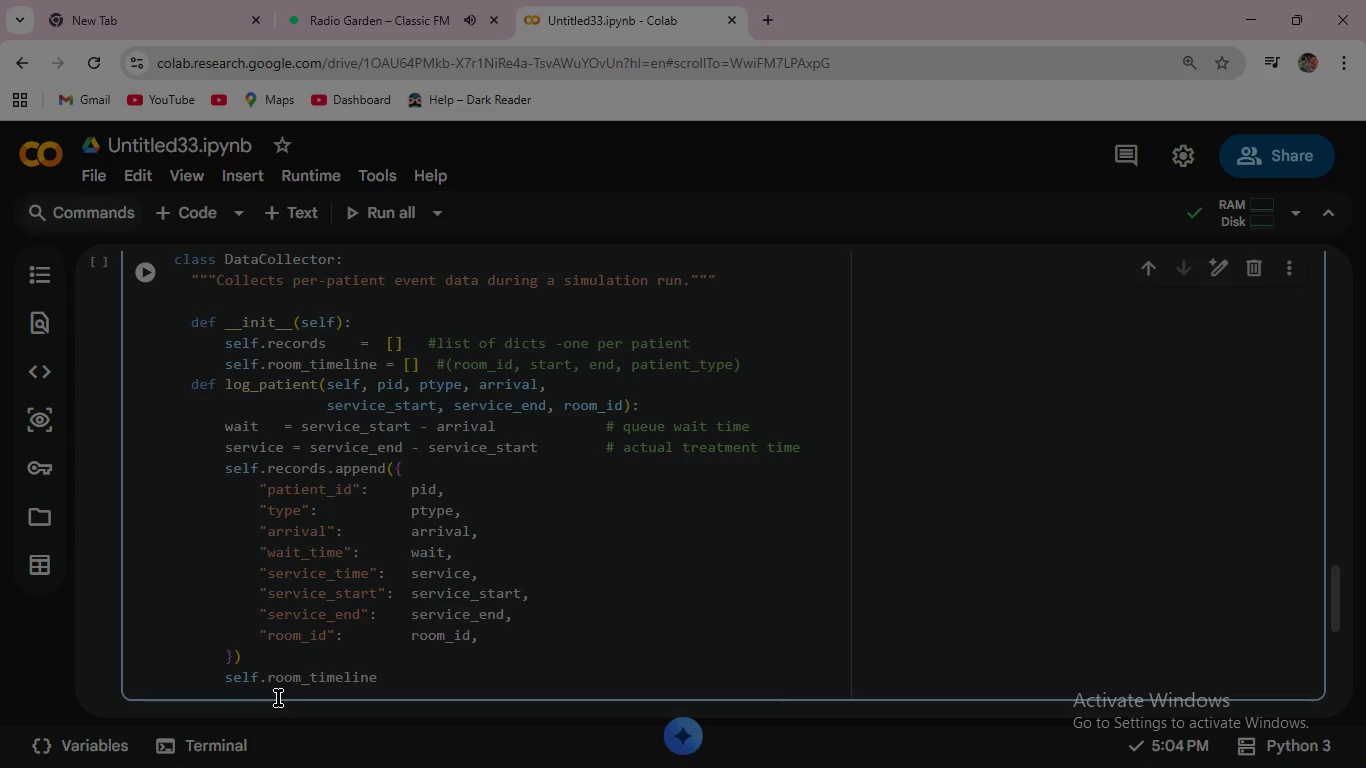 
type(.append)
 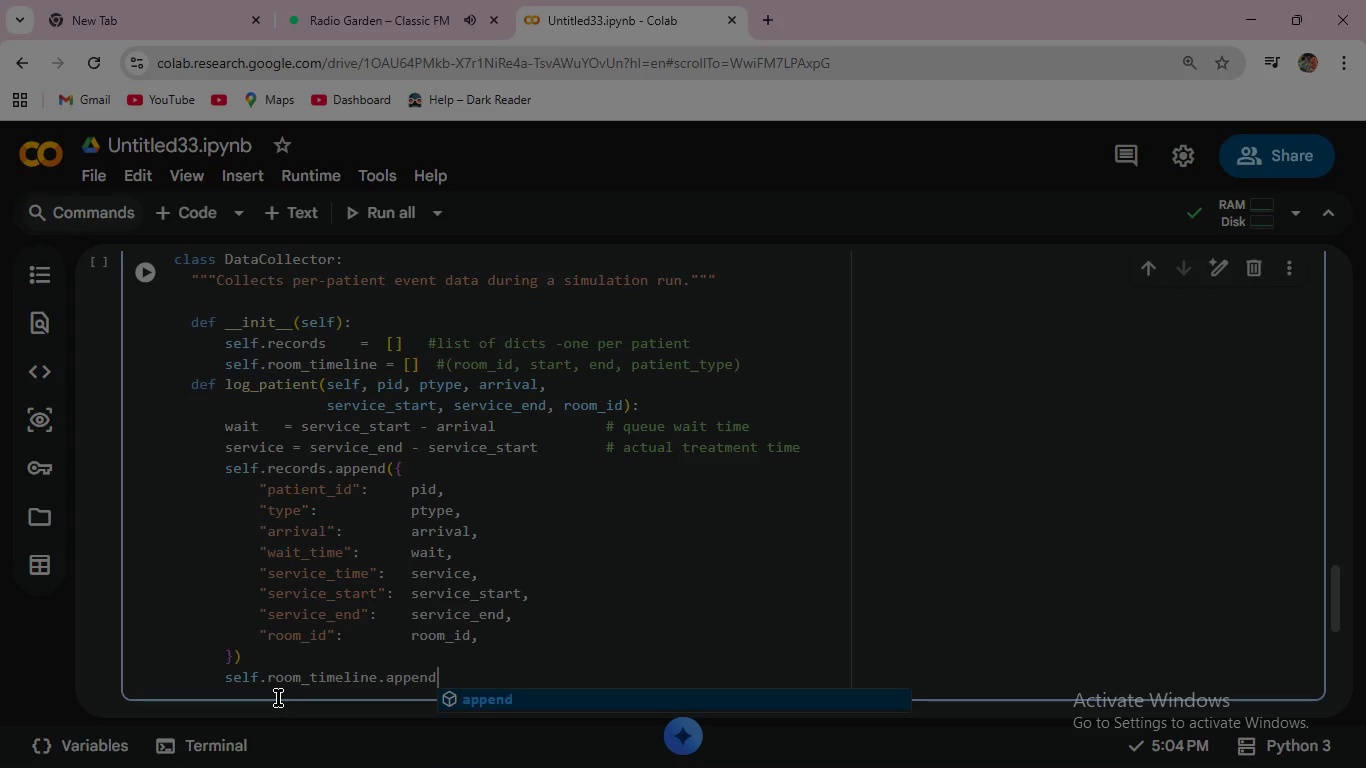 
wait(11.64)
 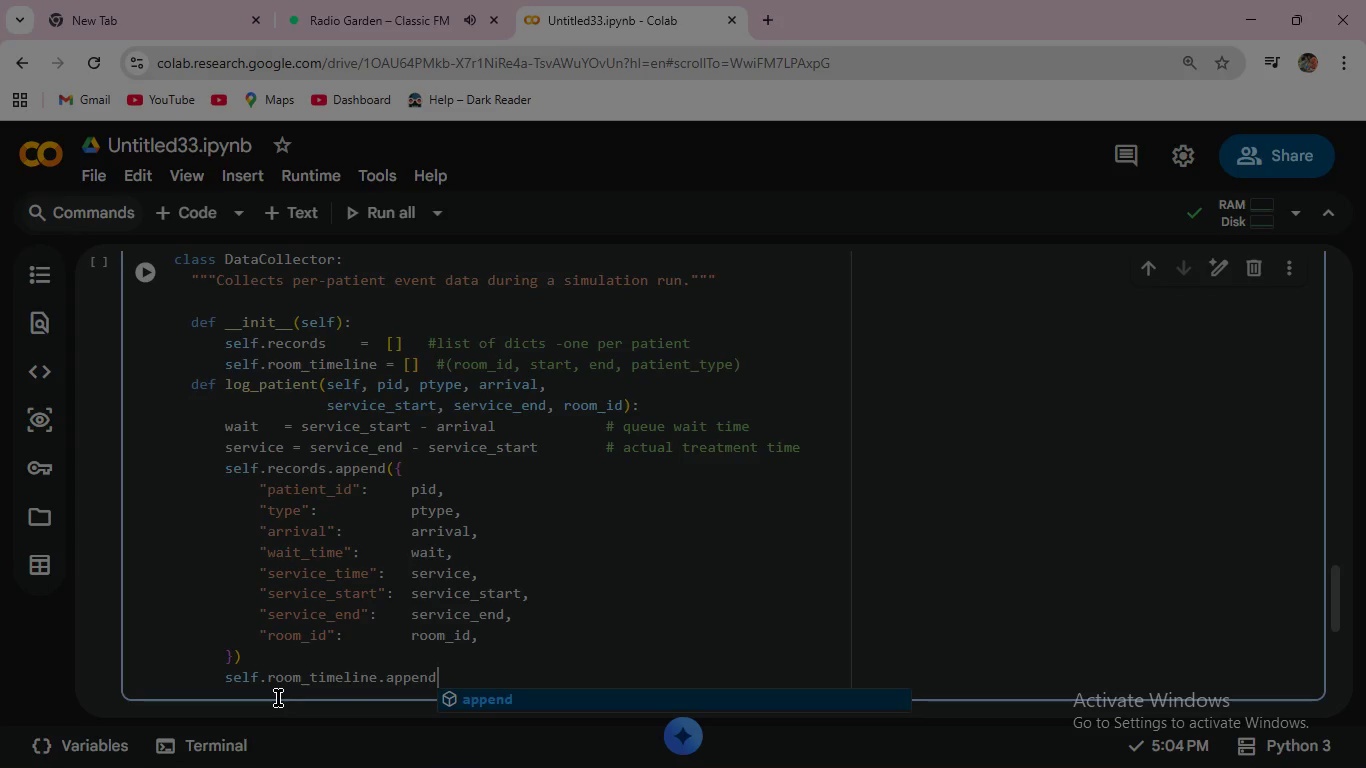 
type(((room_)
 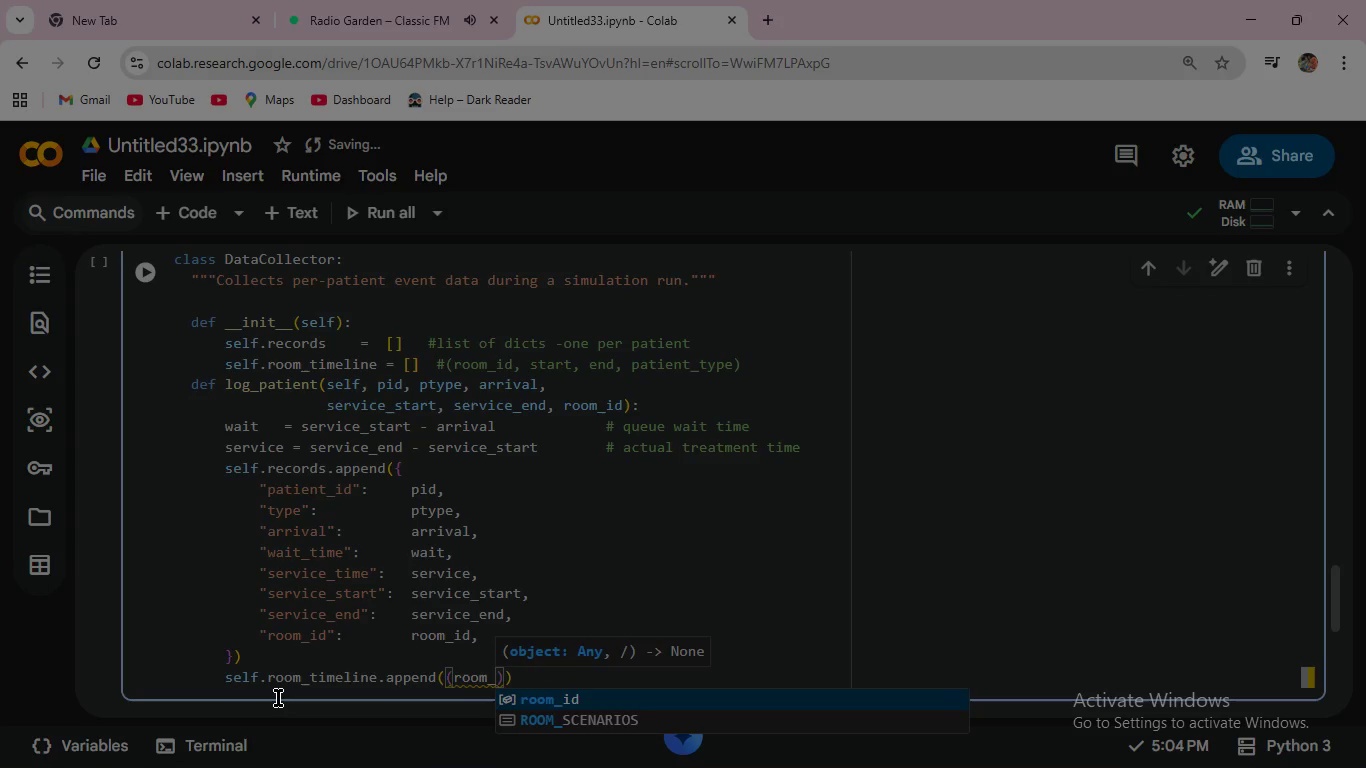 
key(Enter)
 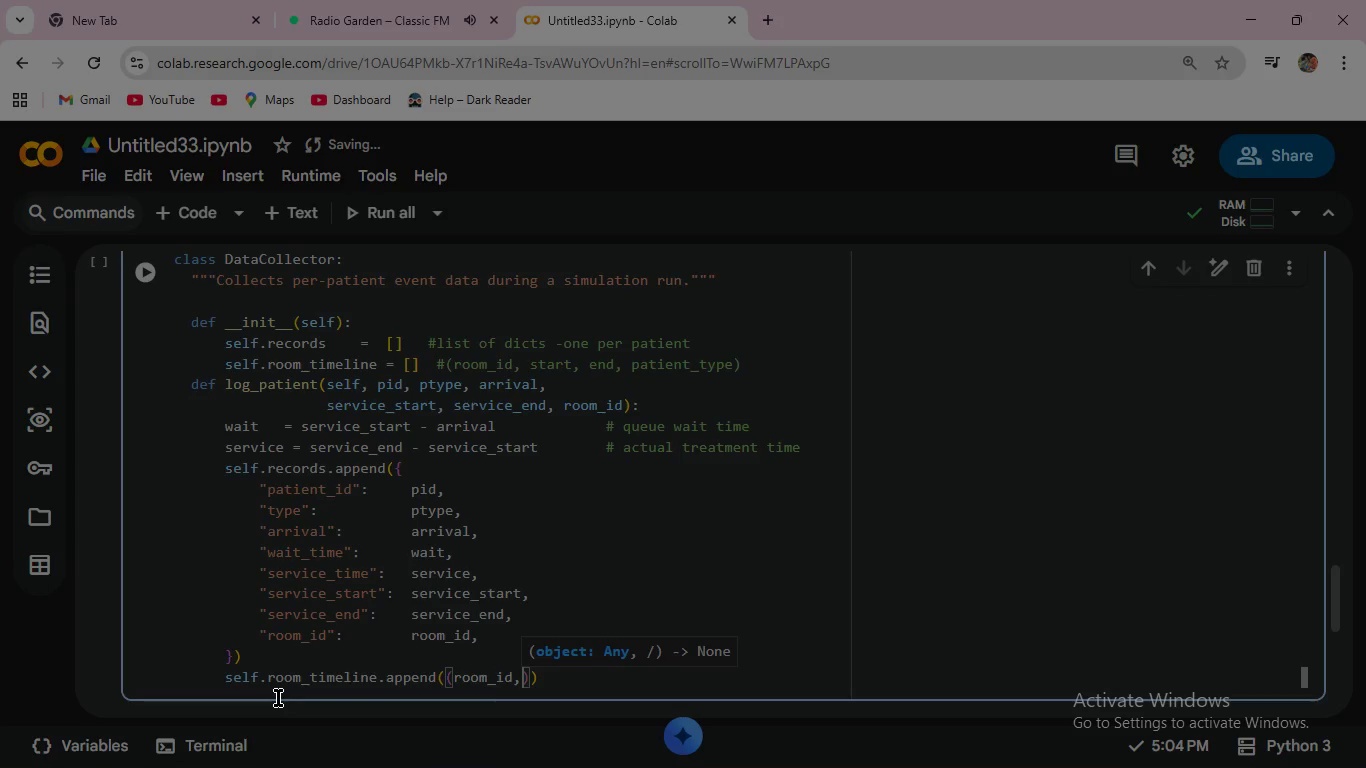 
type(, sr)
 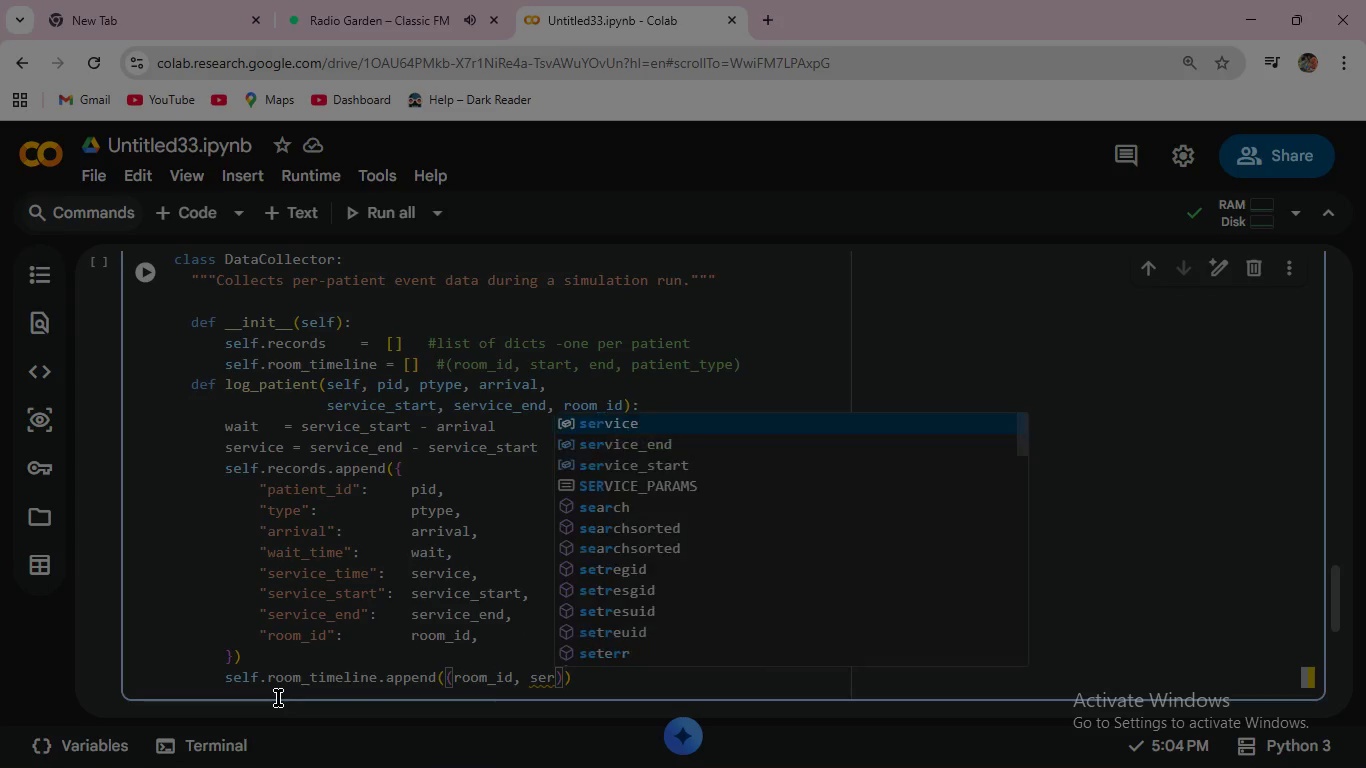 
hold_key(key=E, duration=0.31)
 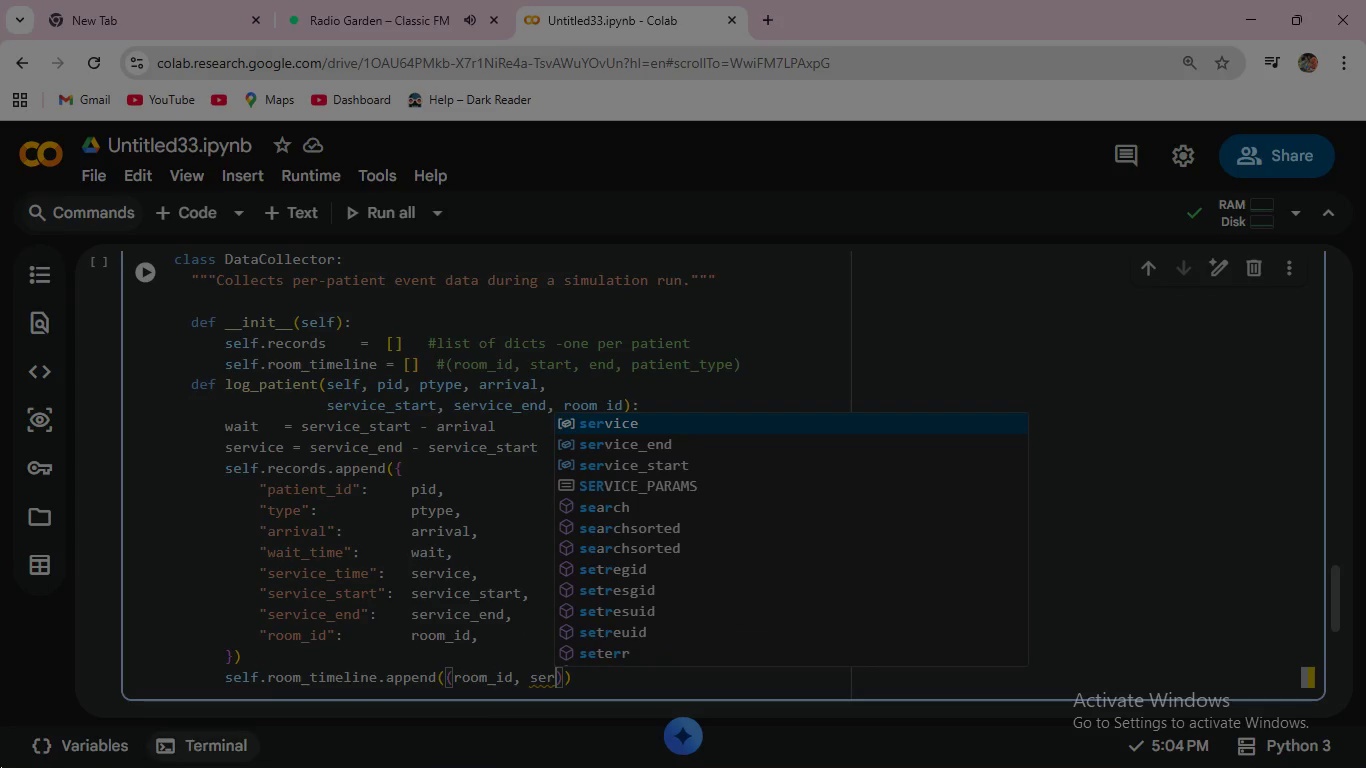 
key(ArrowDown)
 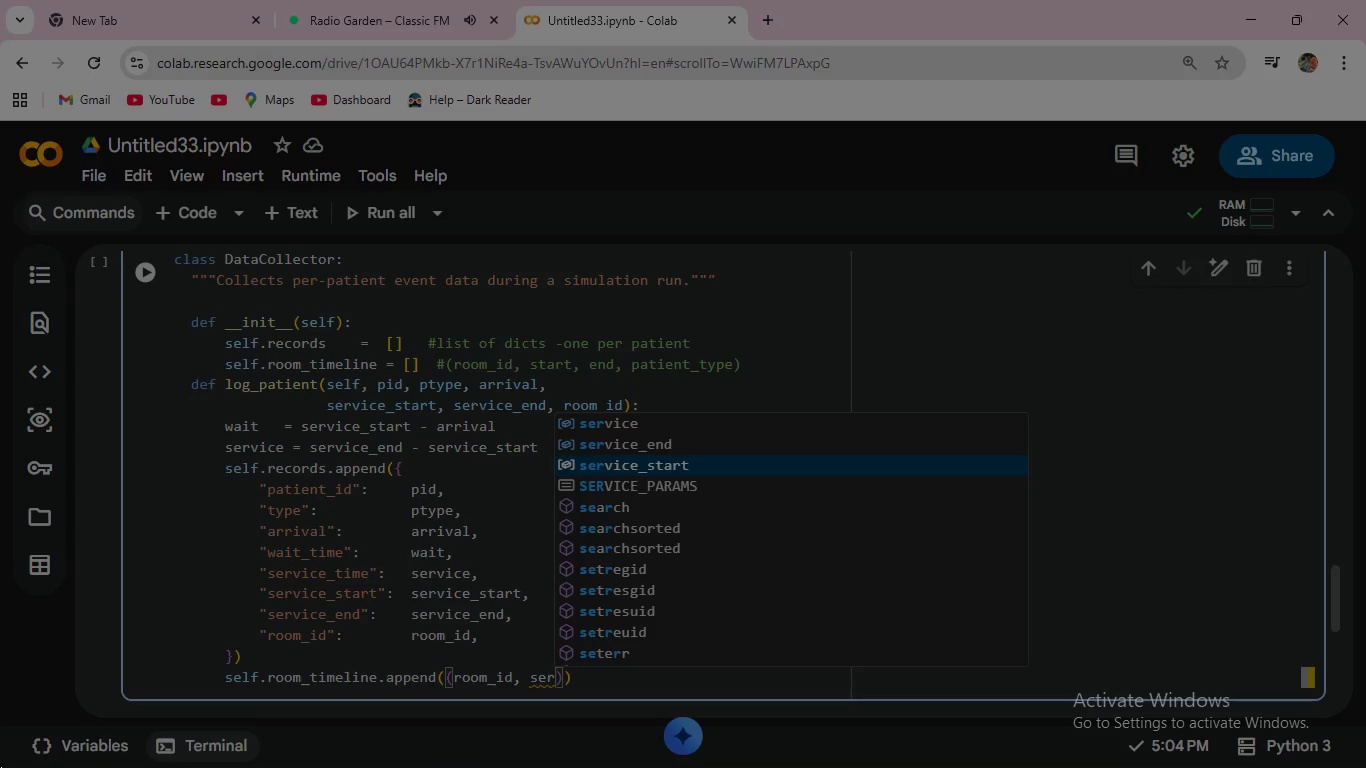 
key(ArrowDown)
 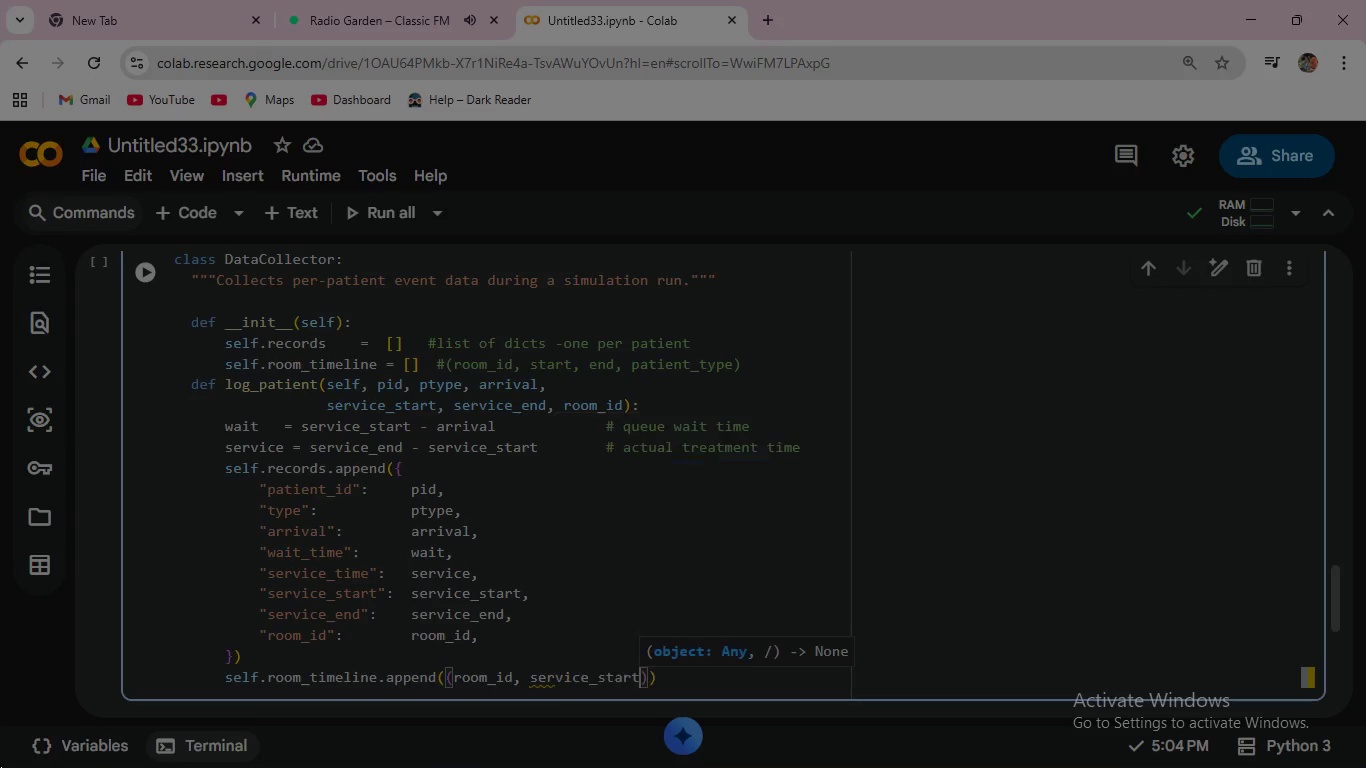 
key(Enter)
 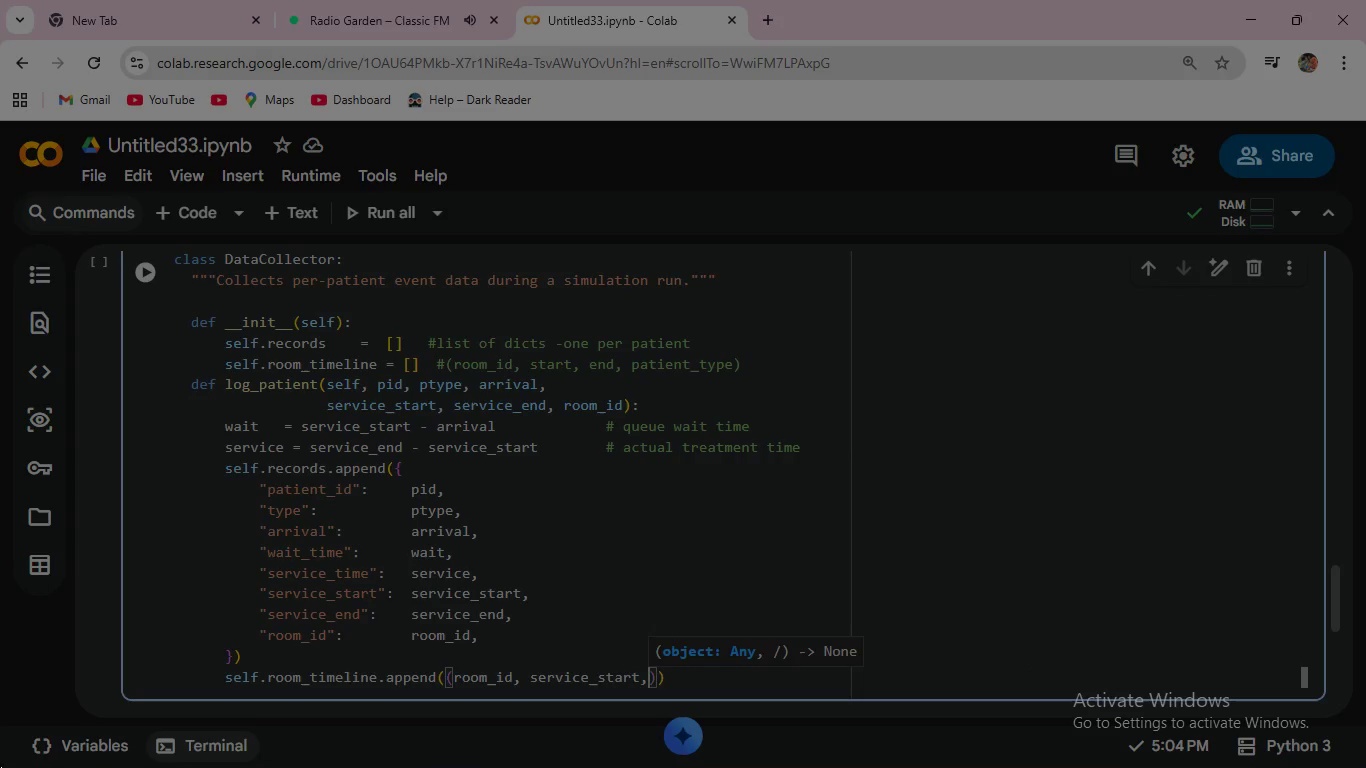 
type(, ser)
 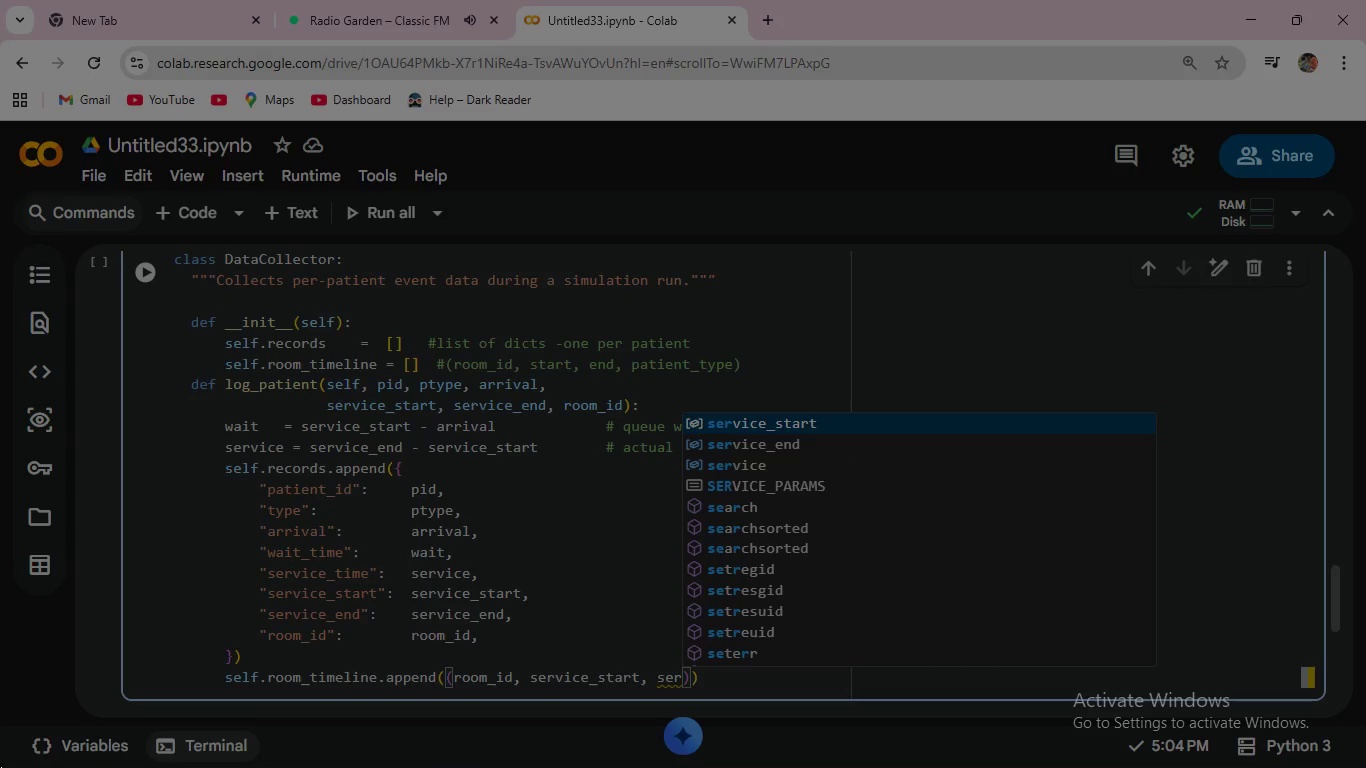 
key(ArrowDown)
 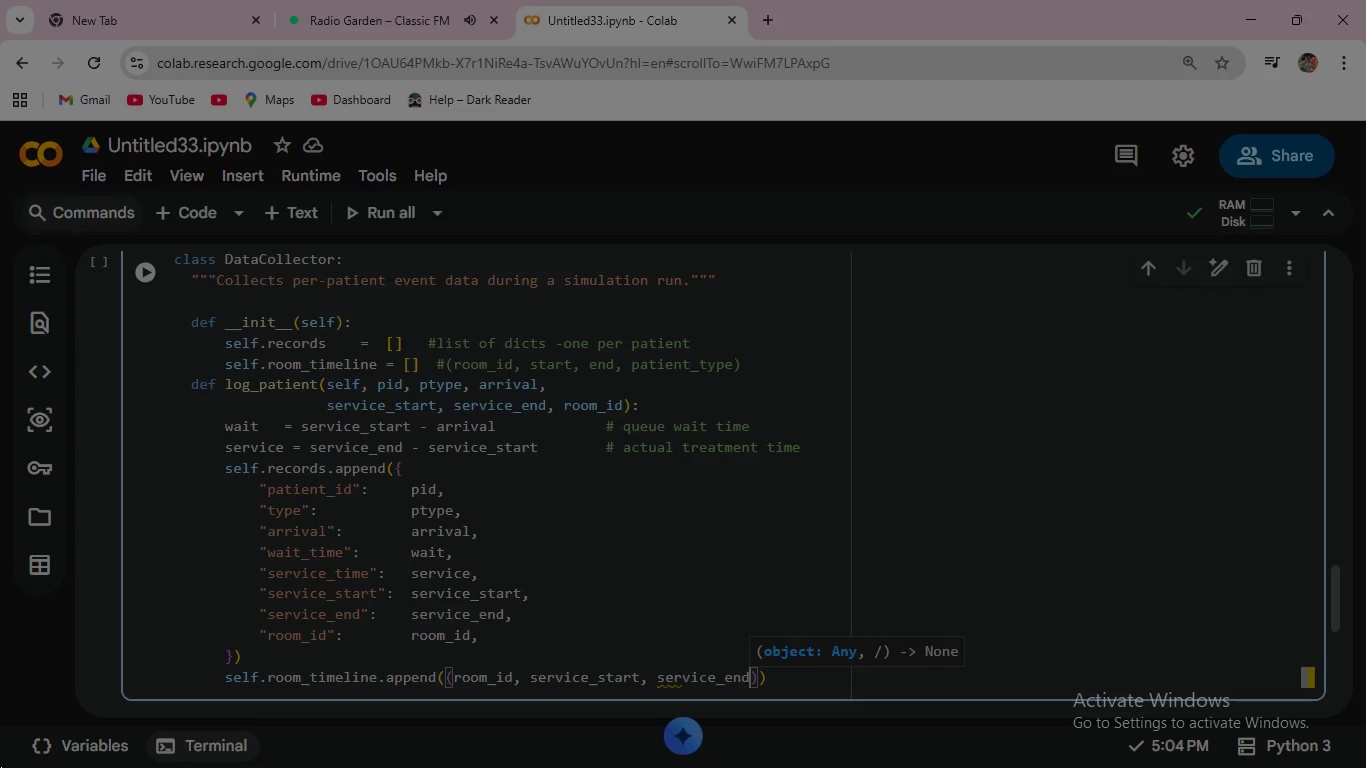 
key(Enter)
 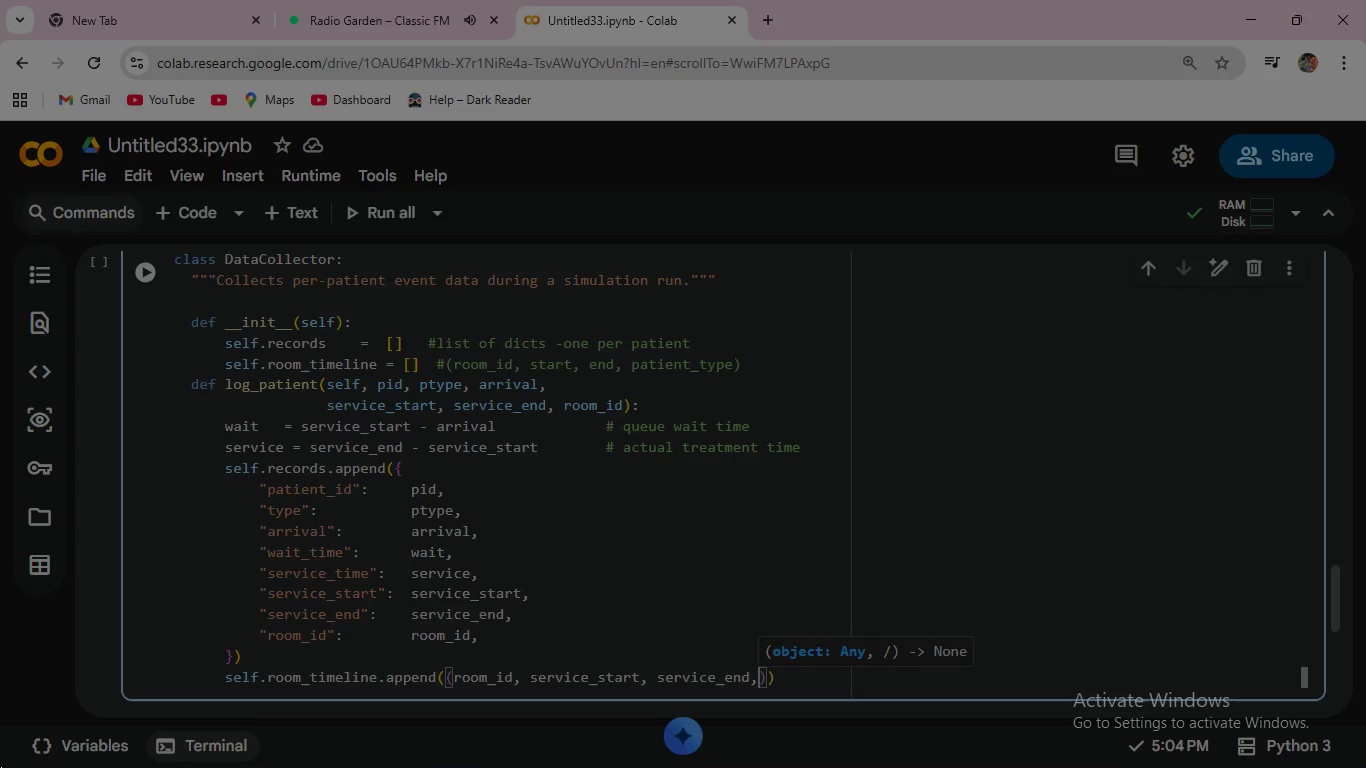 
type(, pty)
 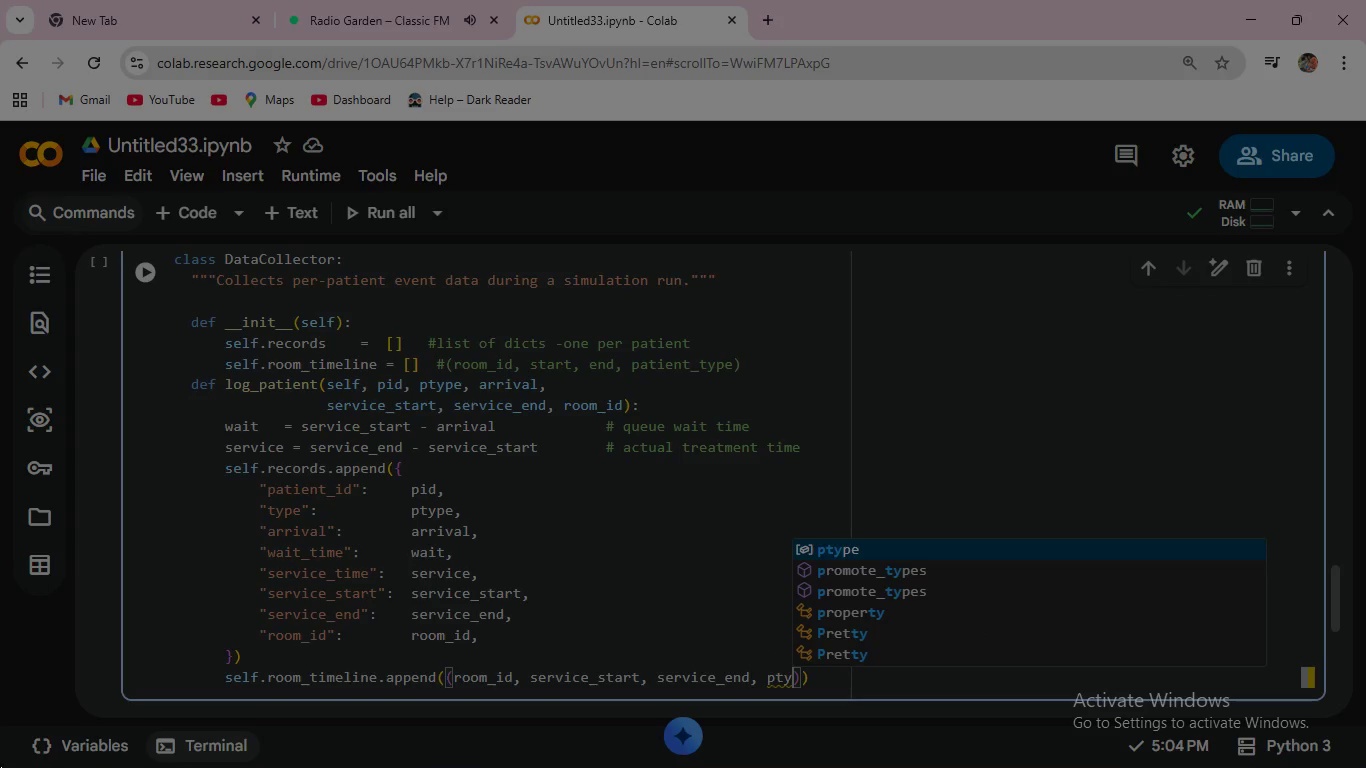 
key(Enter)
 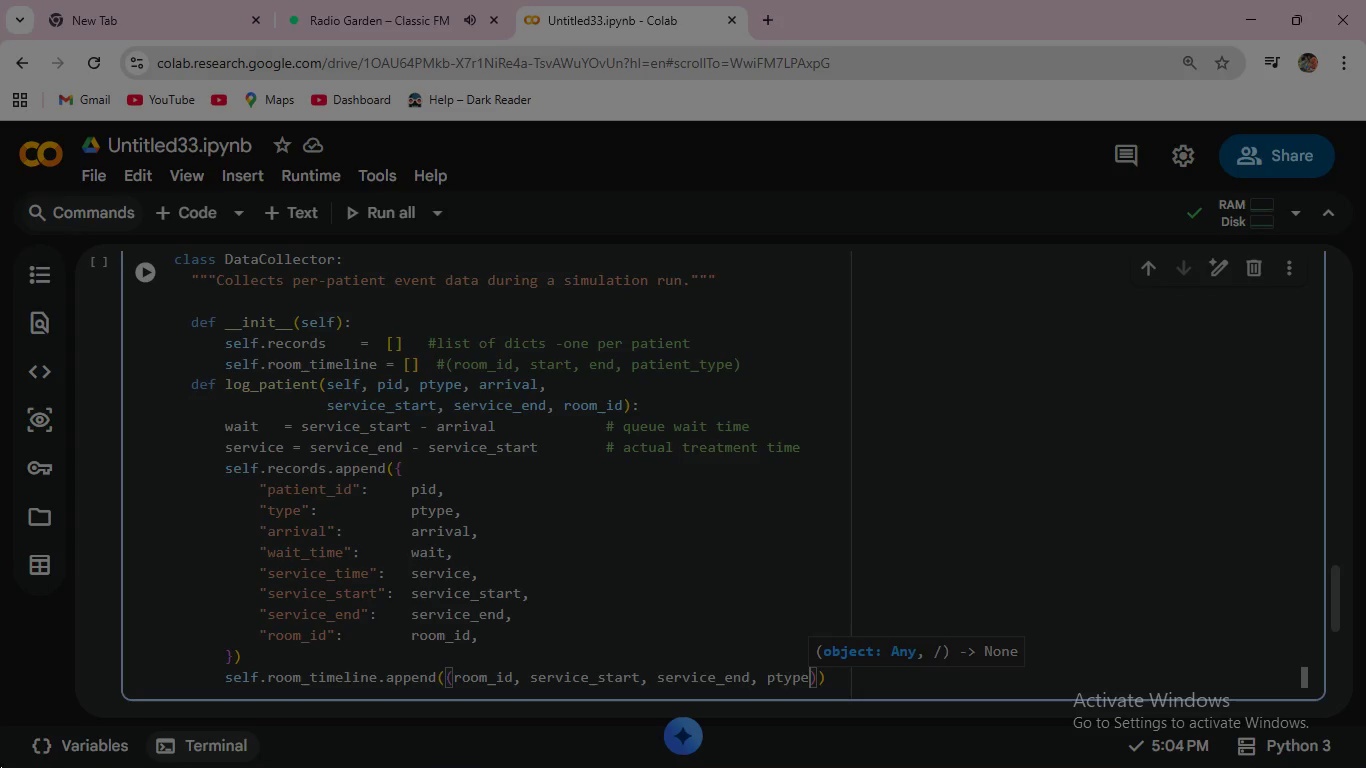 
wait(18.86)
 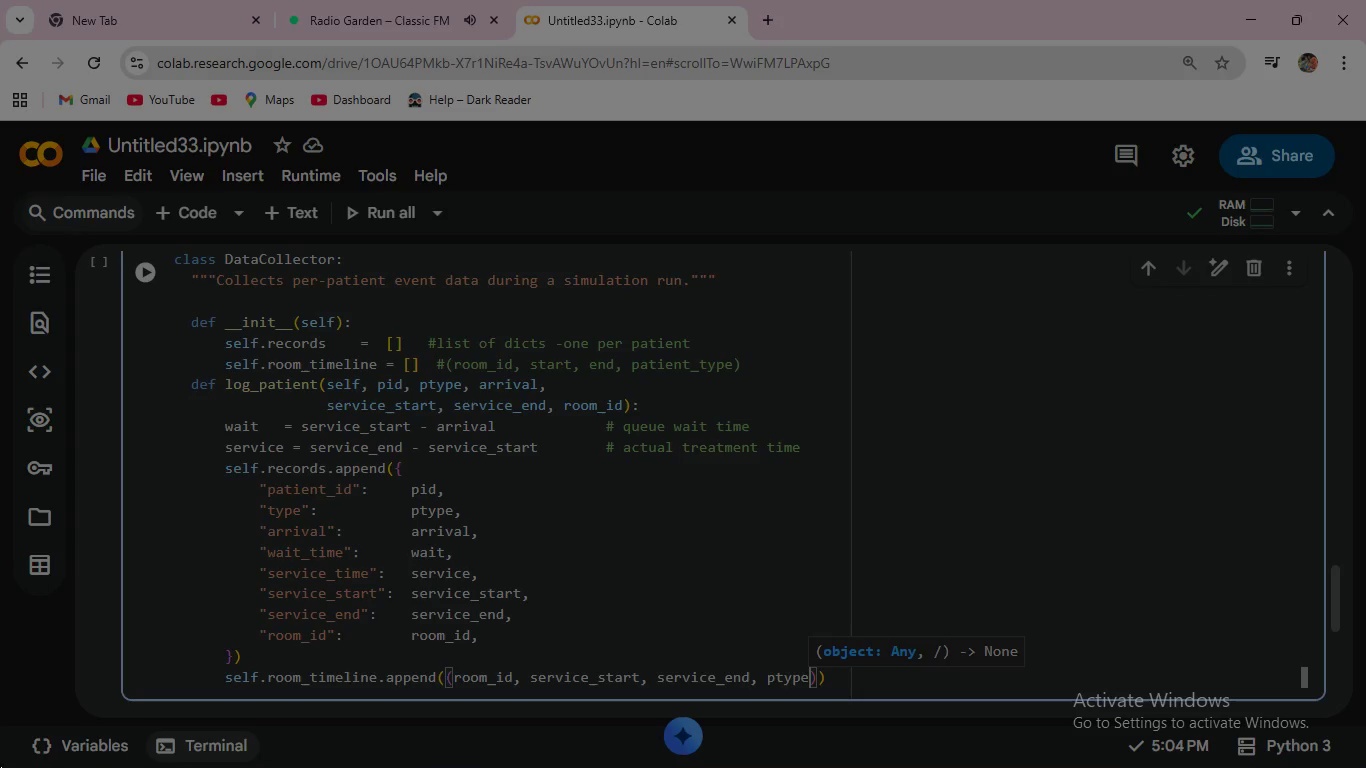 
left_click([829, 675])
 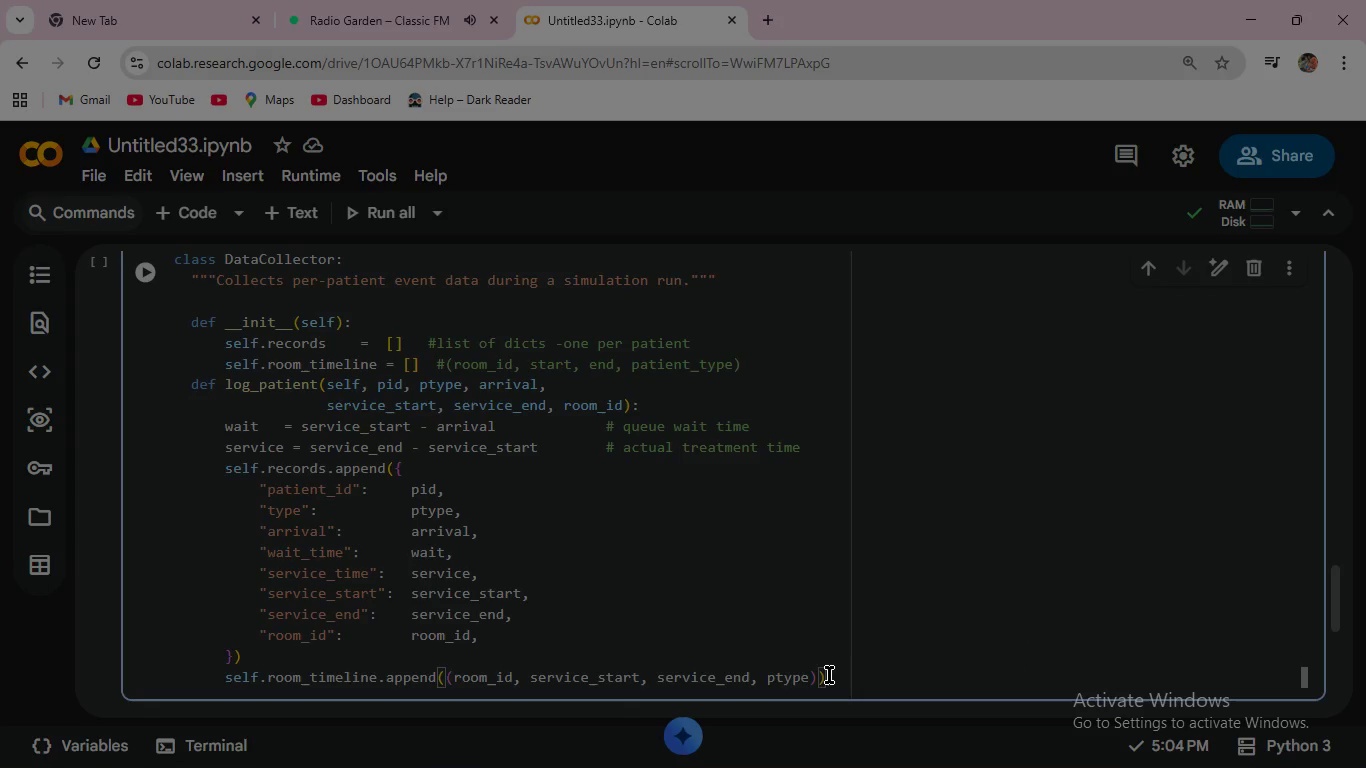 
key(Enter)
 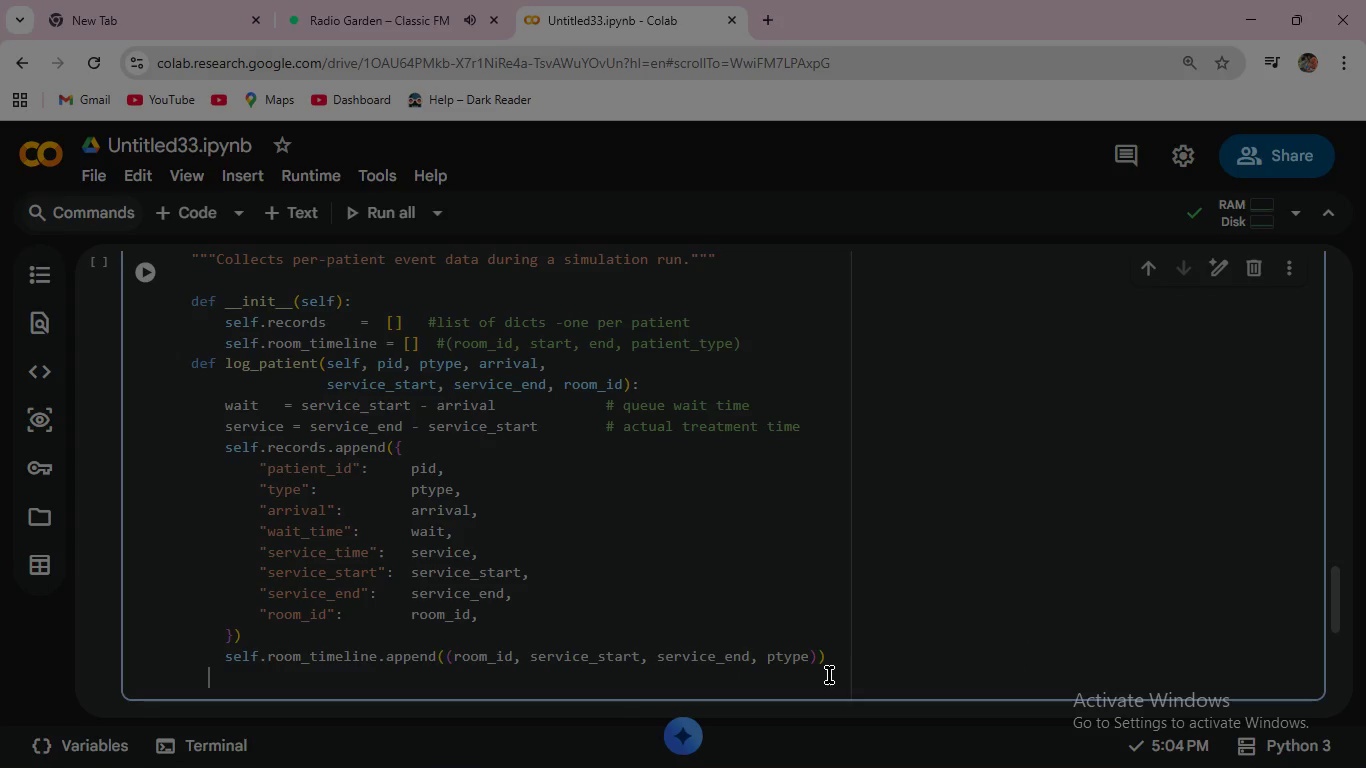 
key(Backspace)
key(Backspace)
key(Backspace)
type(def dataframe()
 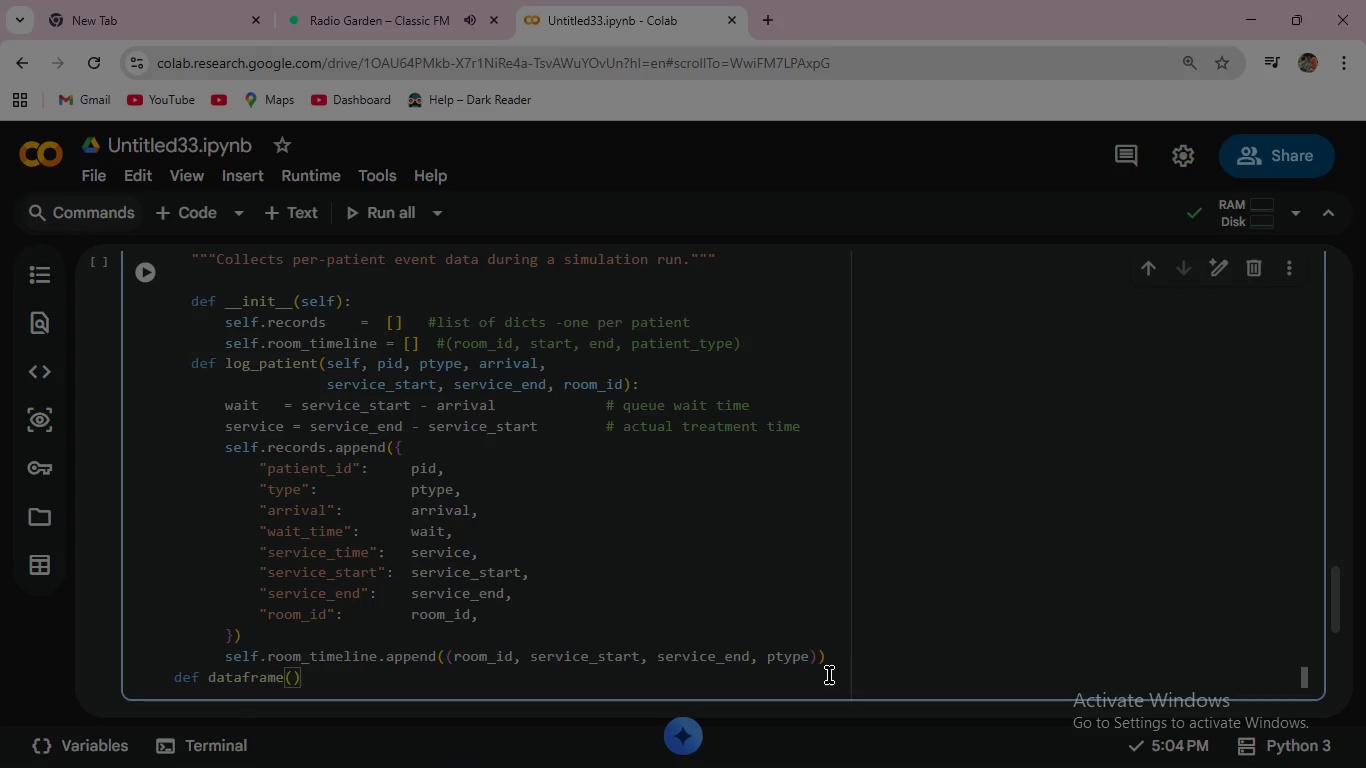 
wait(5.86)
 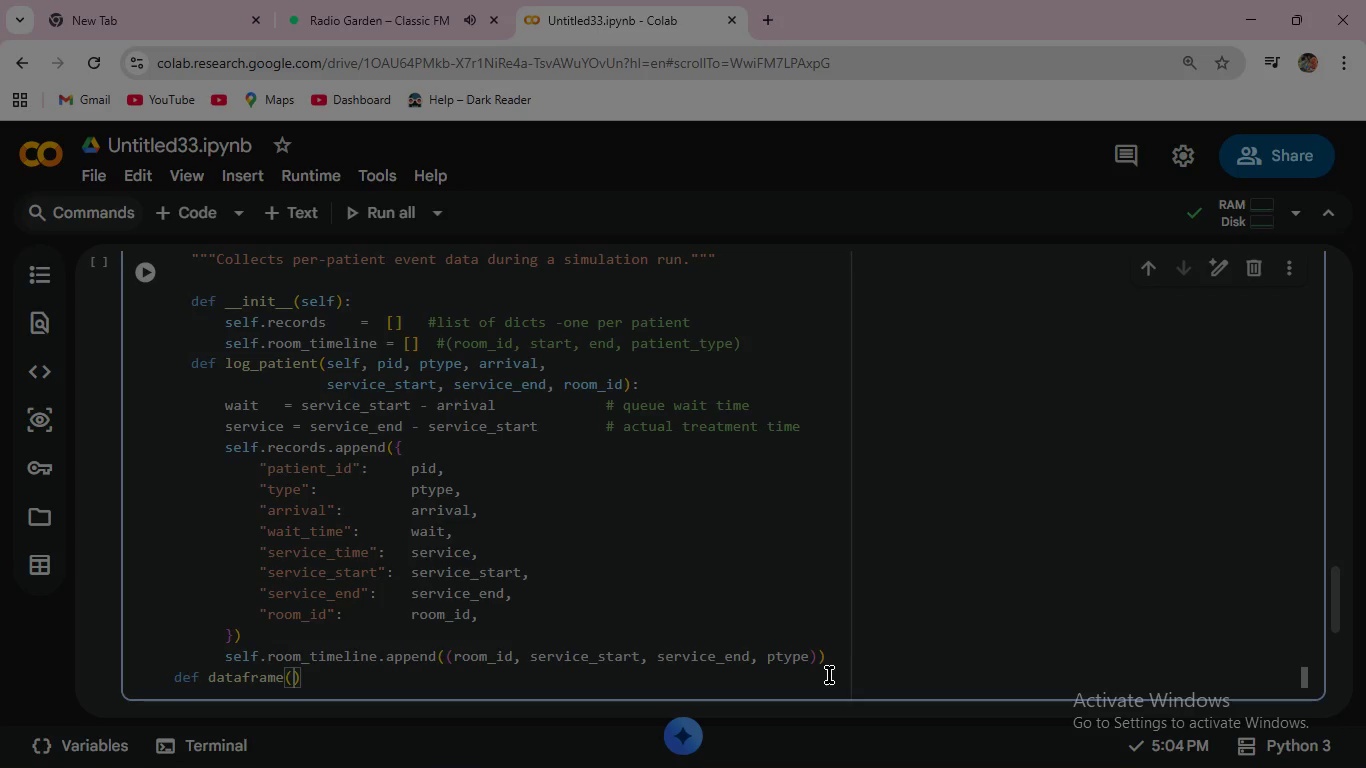 
left_click([175, 682])
 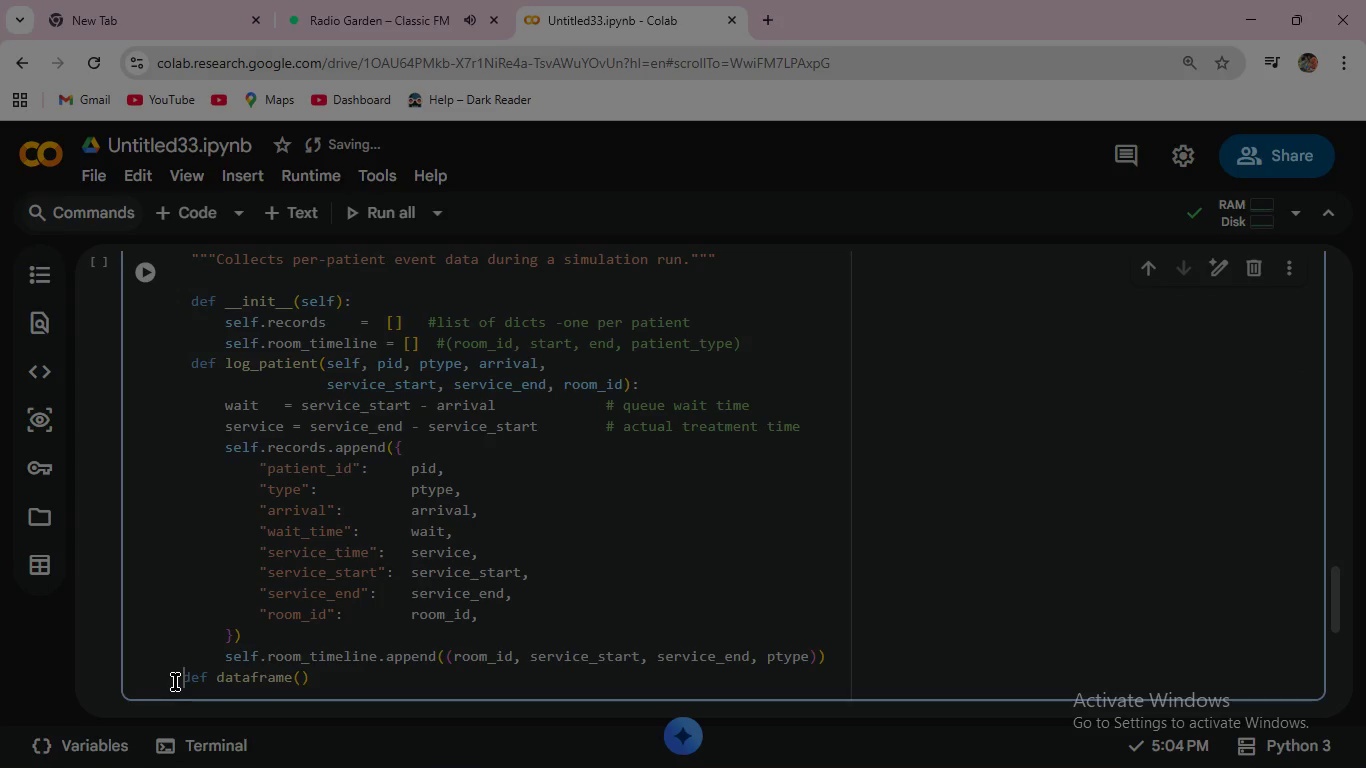 
key(Space)
 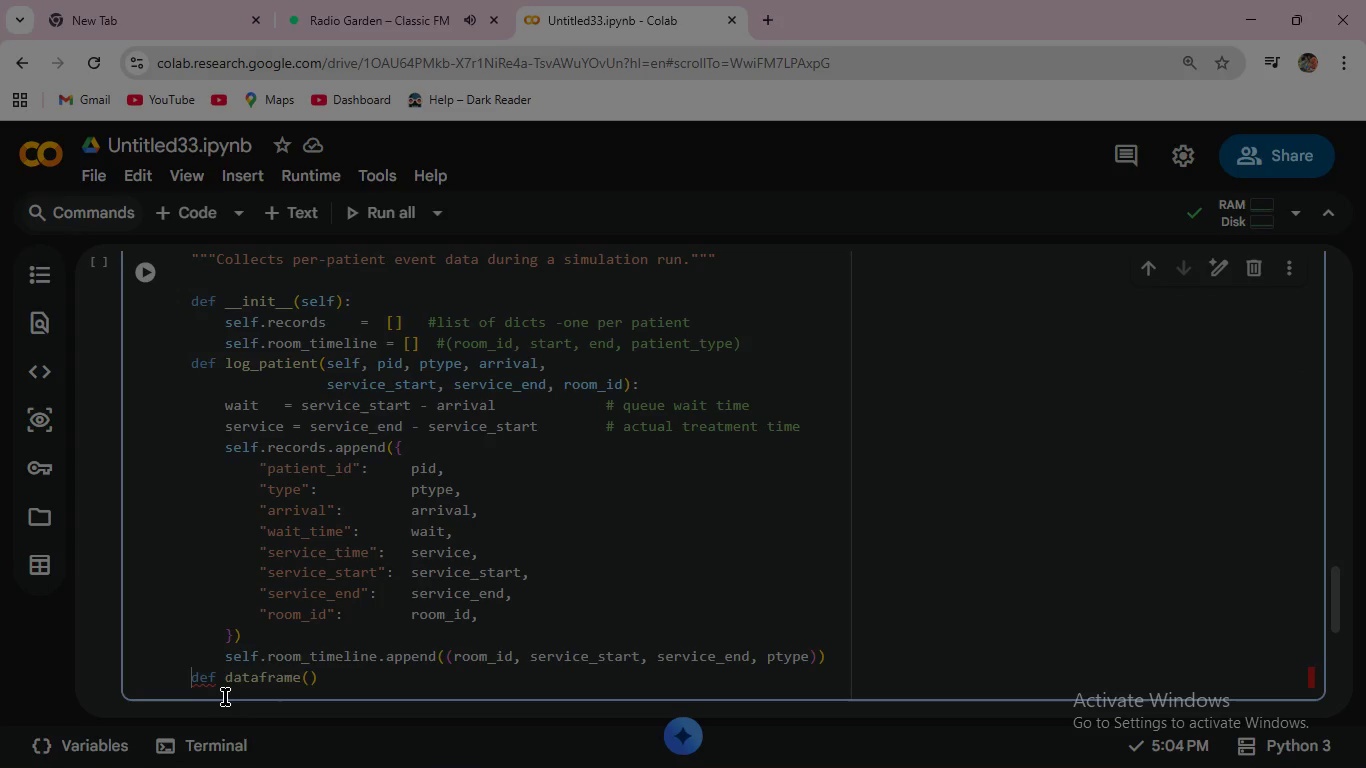 
key(Space)
 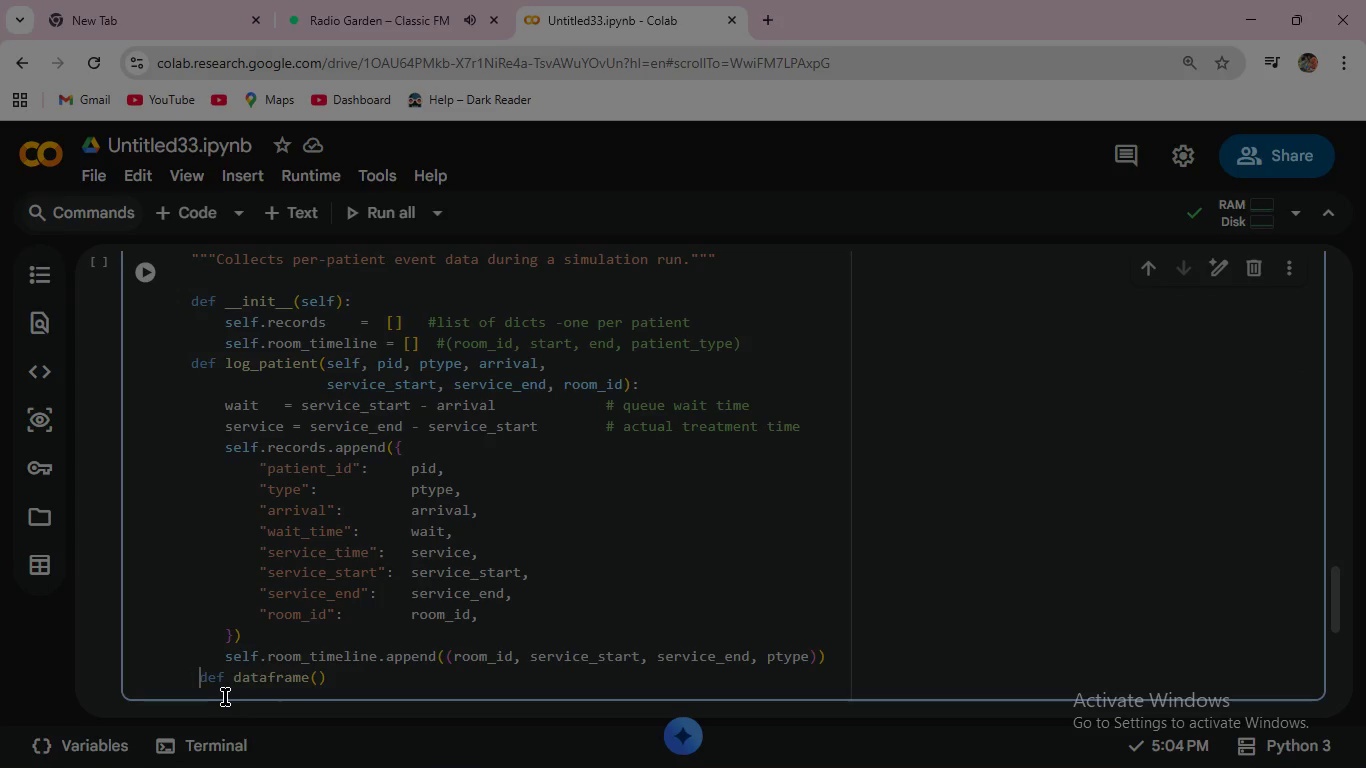 
key(Space)
 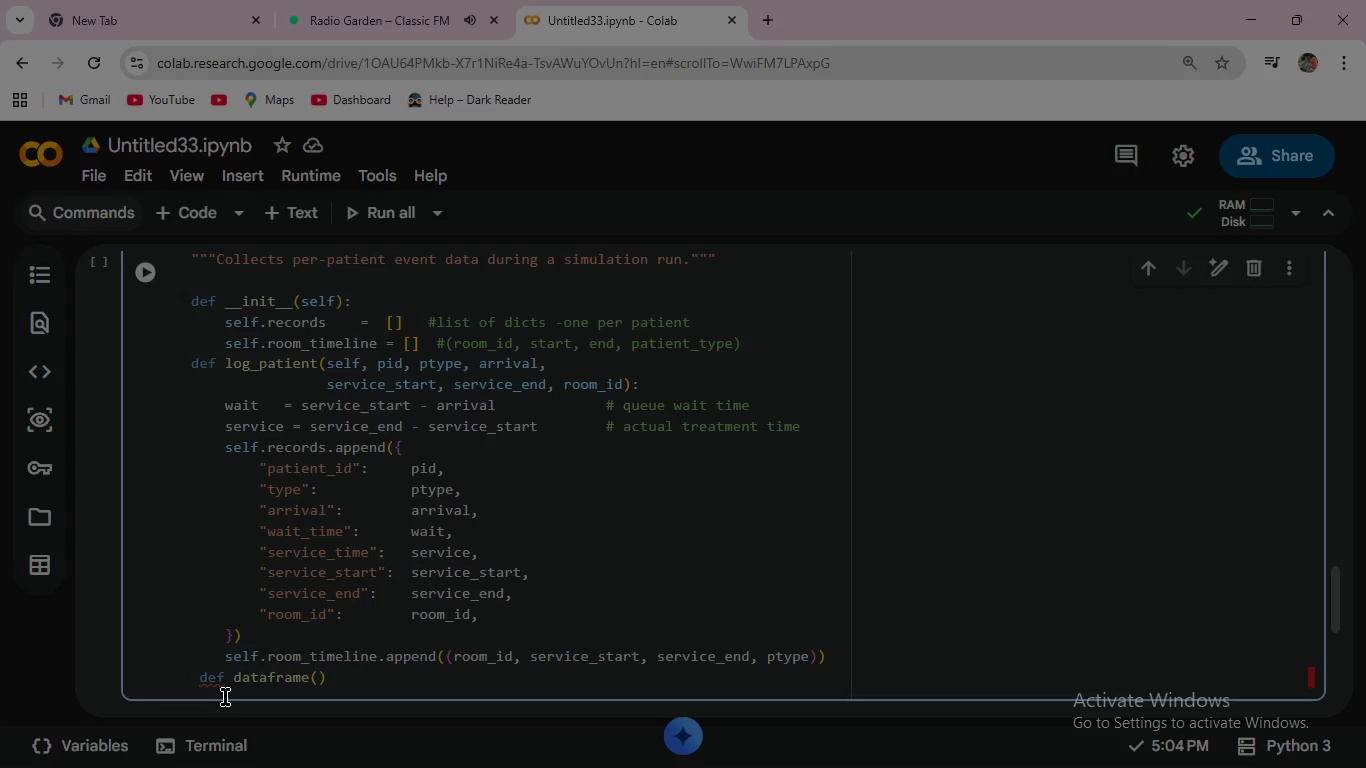 
key(Backspace)
 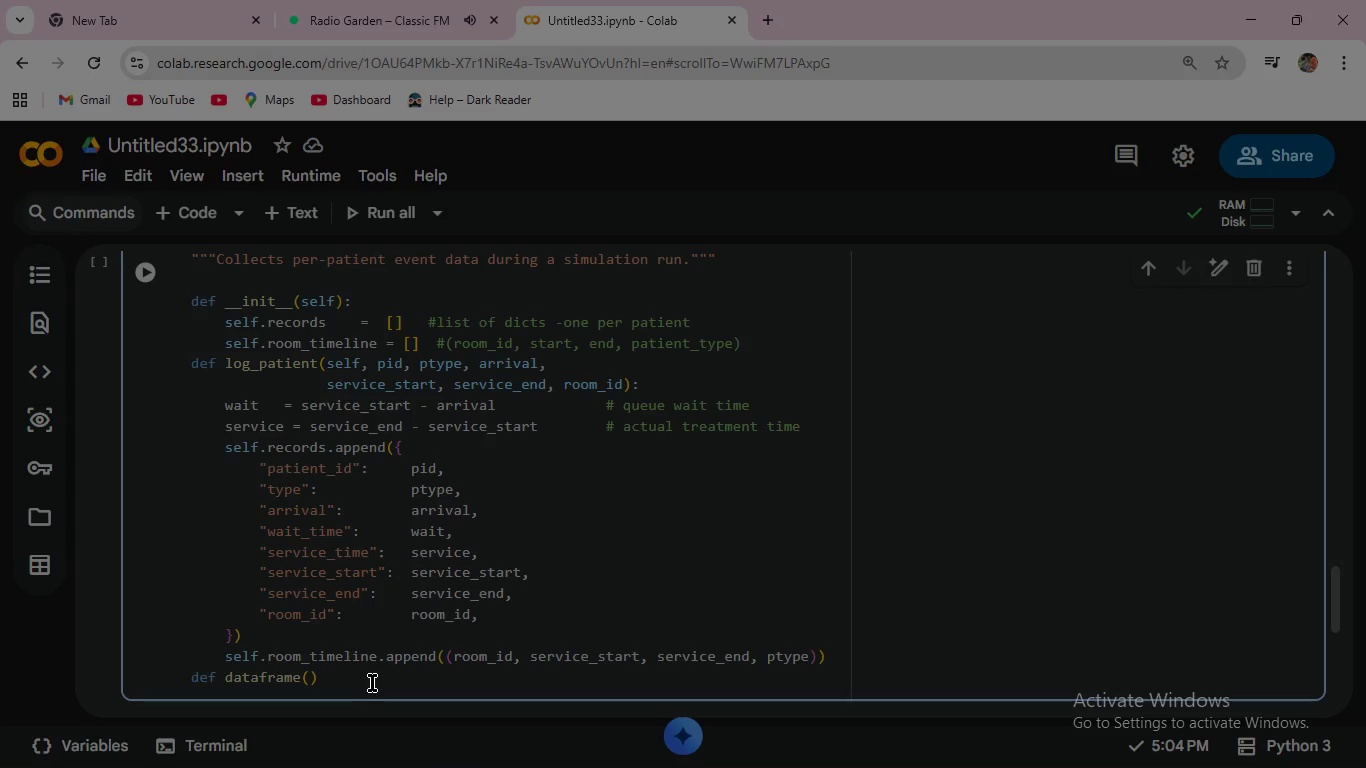 
left_click([372, 683])
 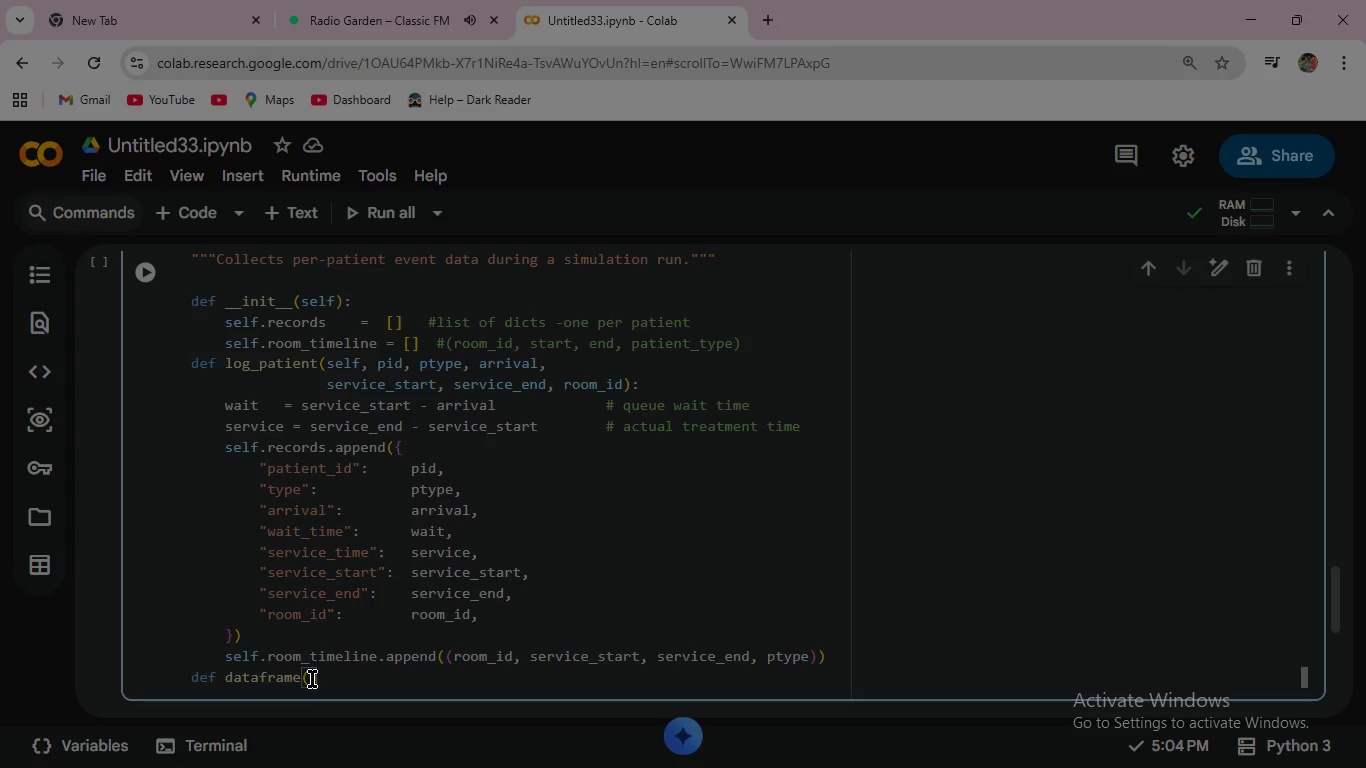 
left_click([312, 679])
 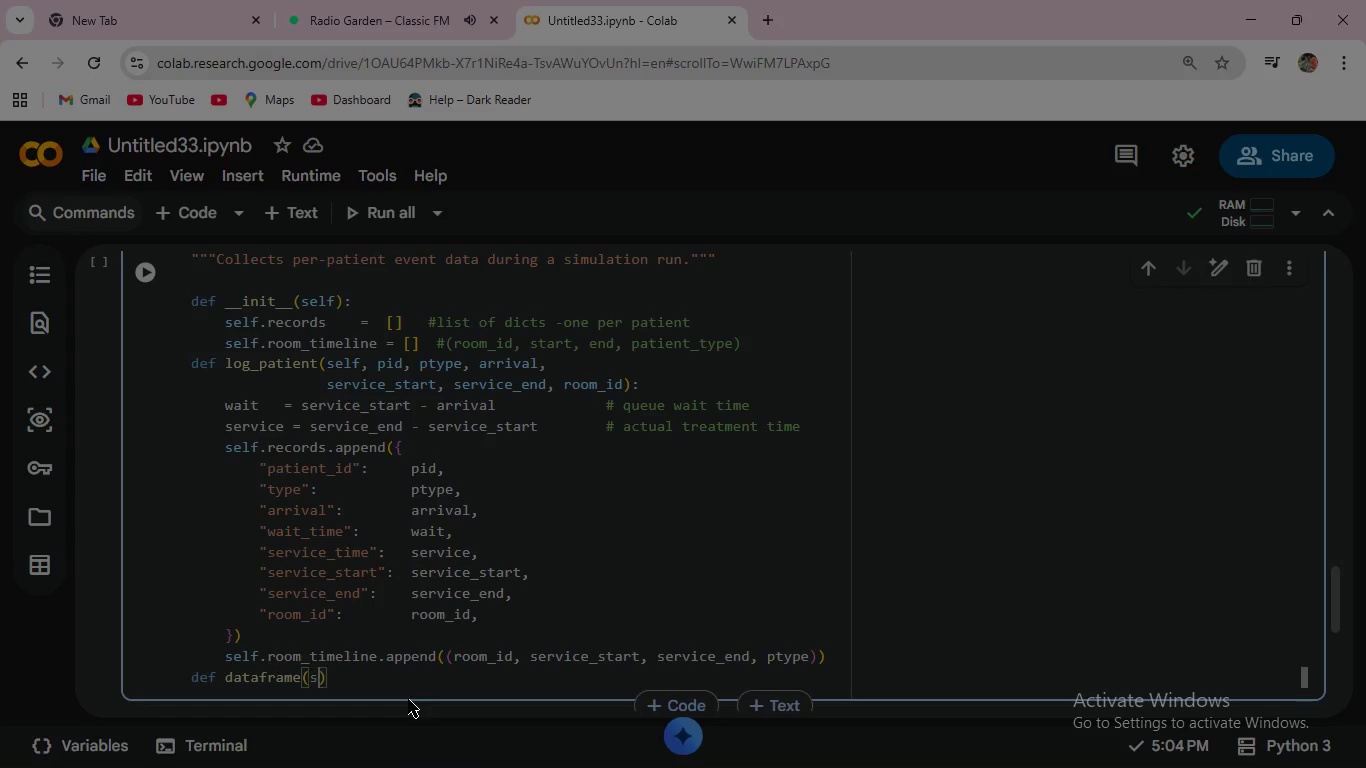 
type(self)
 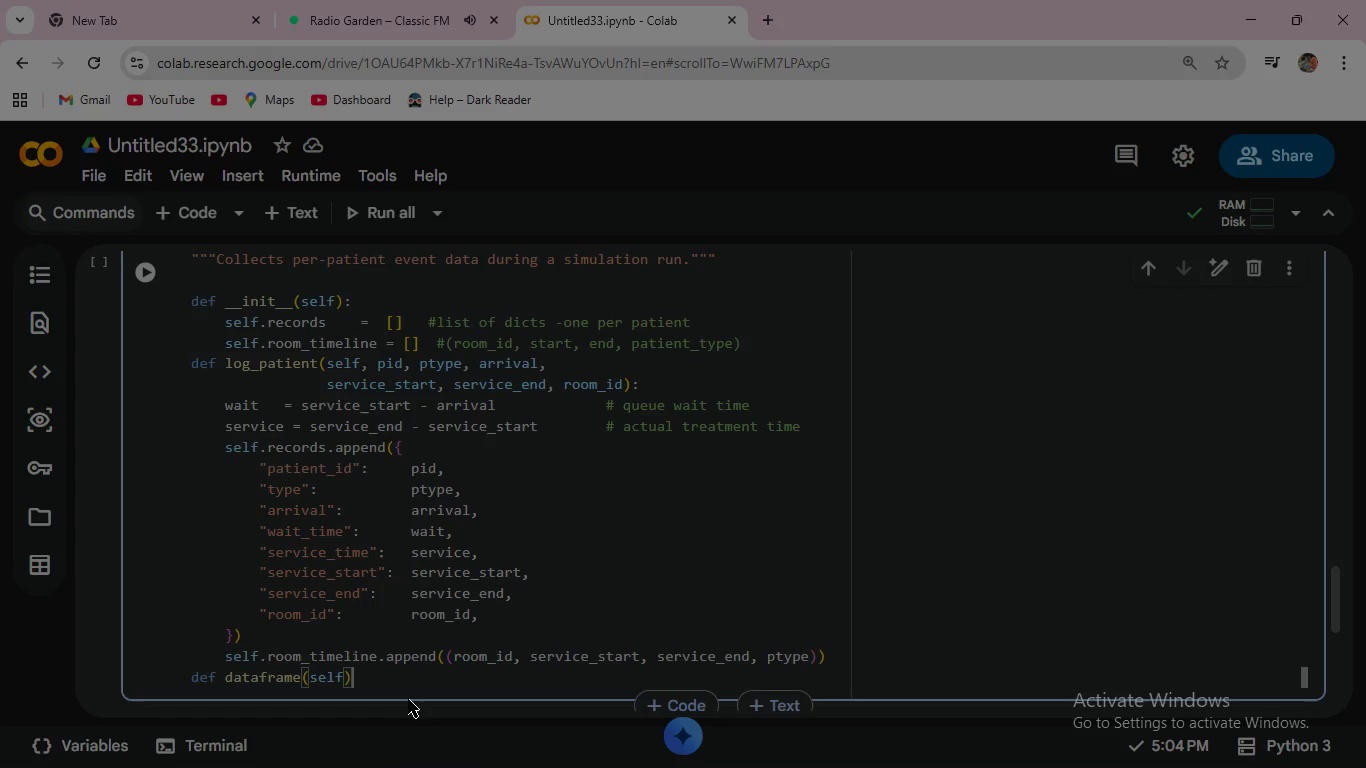 
key(ArrowRight)
 